 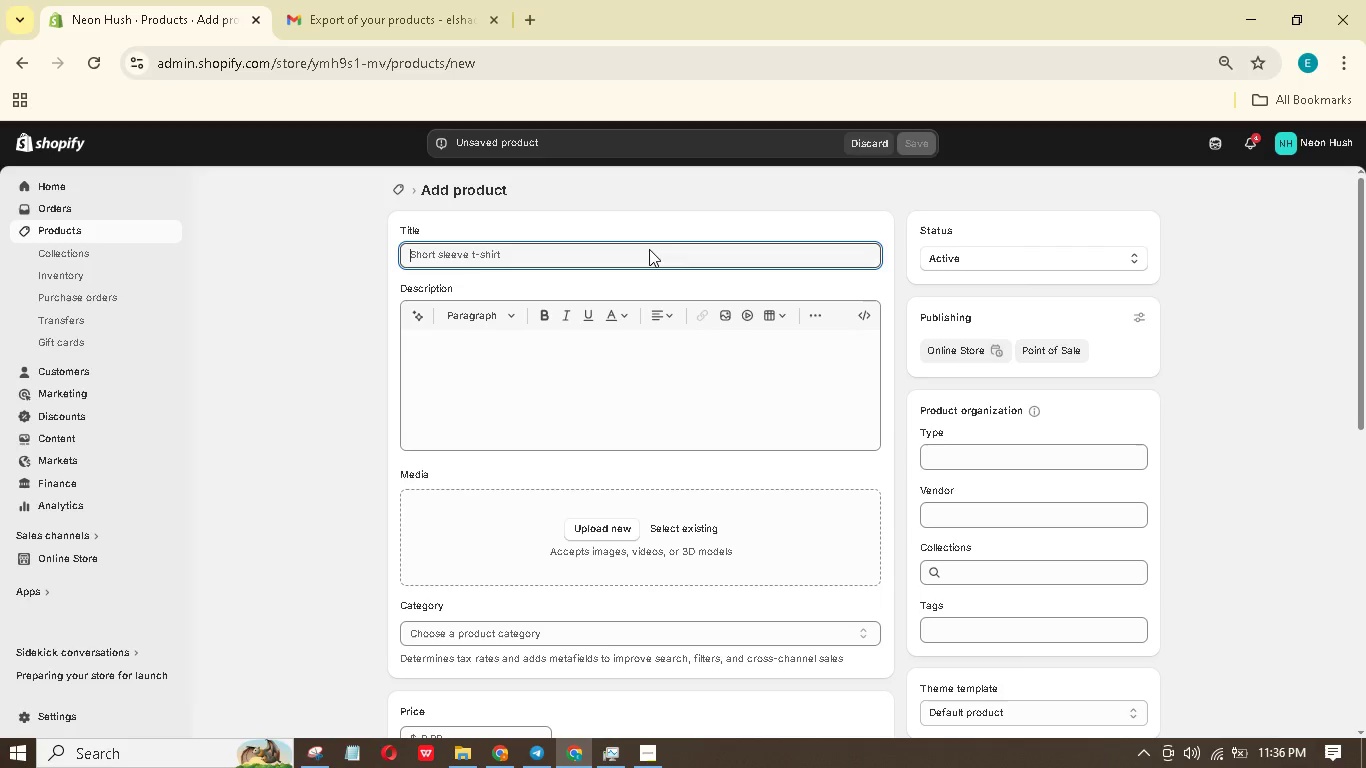 
hold_key(key=Backspace, duration=0.53)
 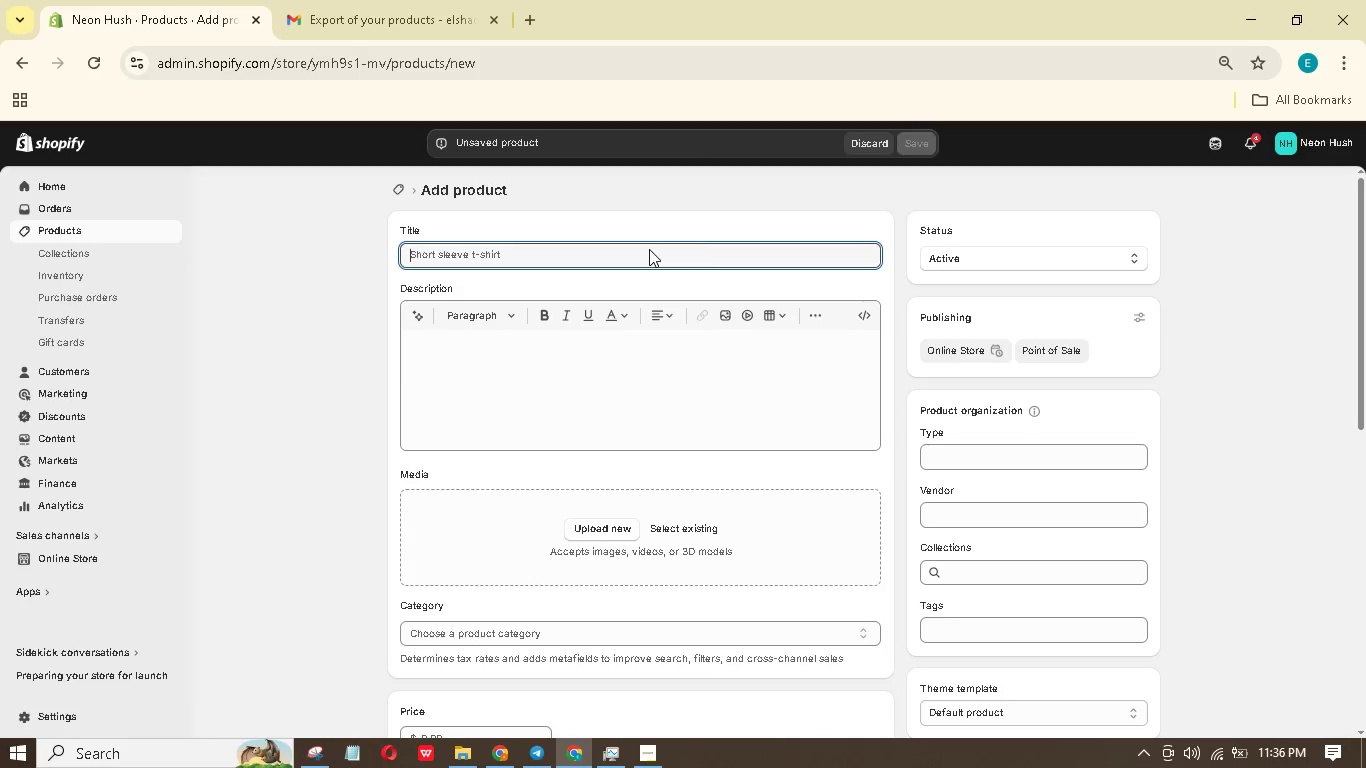 
hold_key(key=ShiftLeft, duration=0.91)
 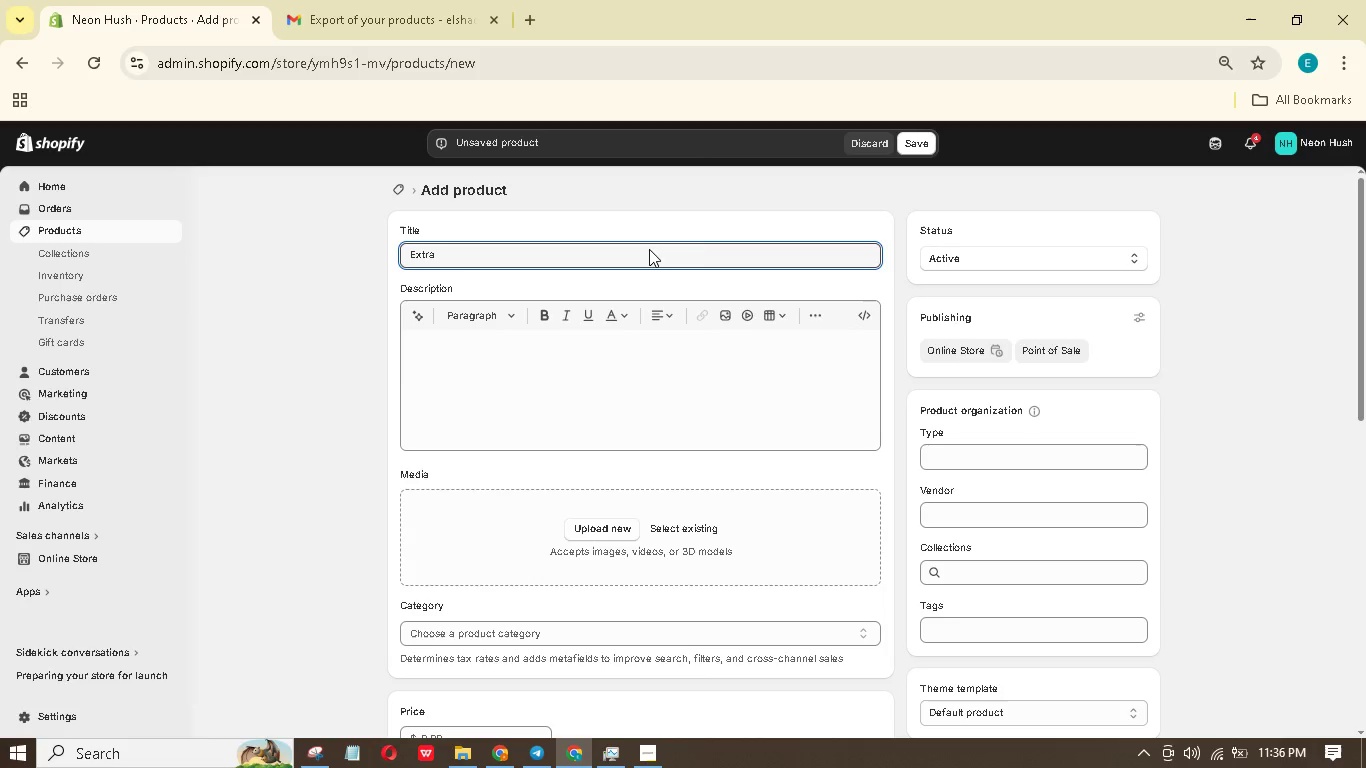 
wait(7.55)
 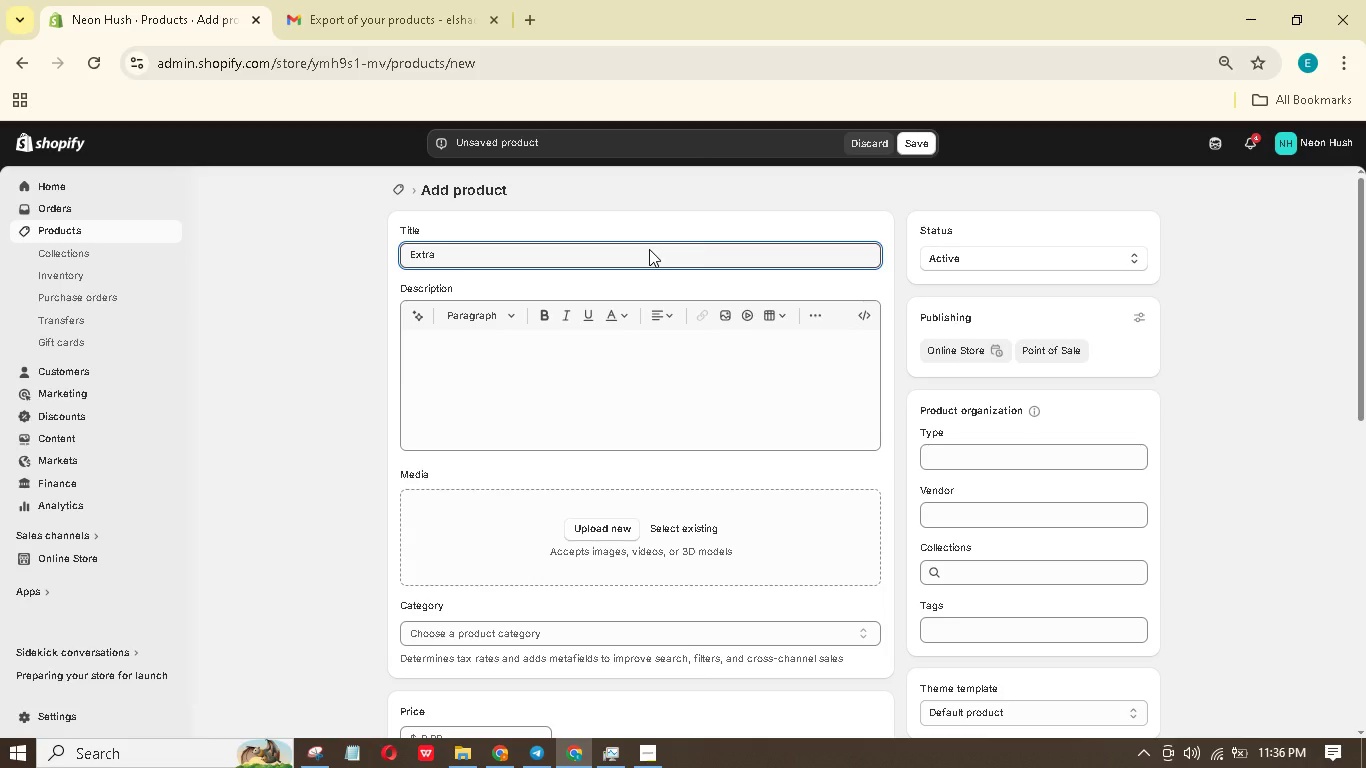 
type( 3-CHANNel Transmiter)
 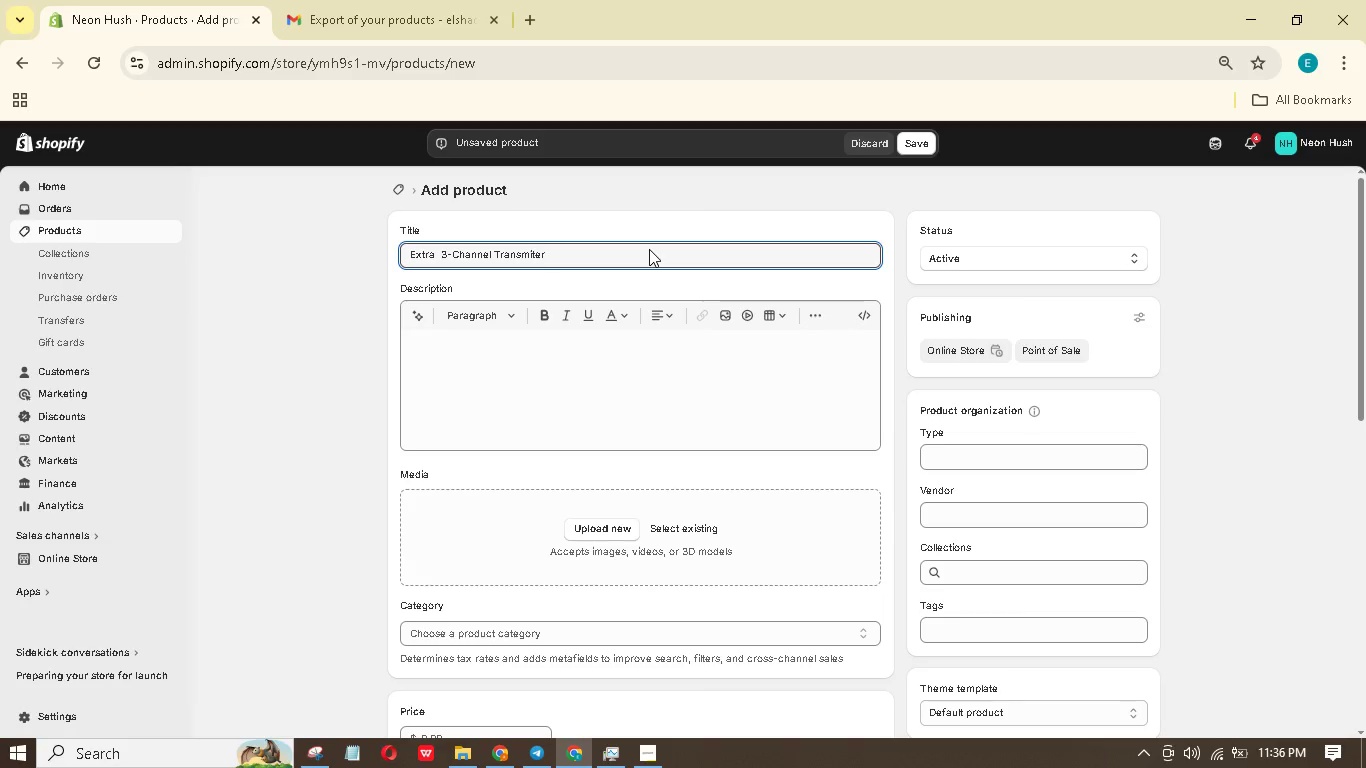 
key(T)
 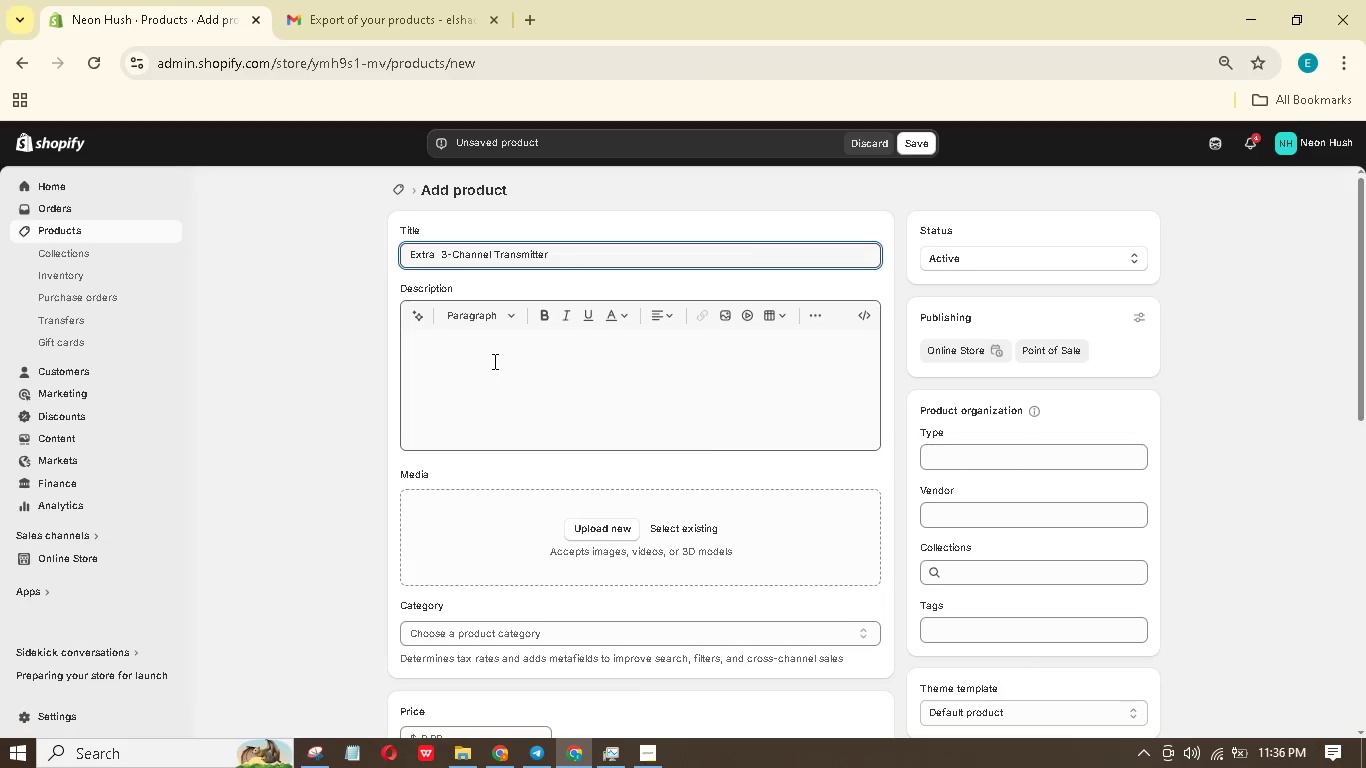 
left_click([493, 361])
 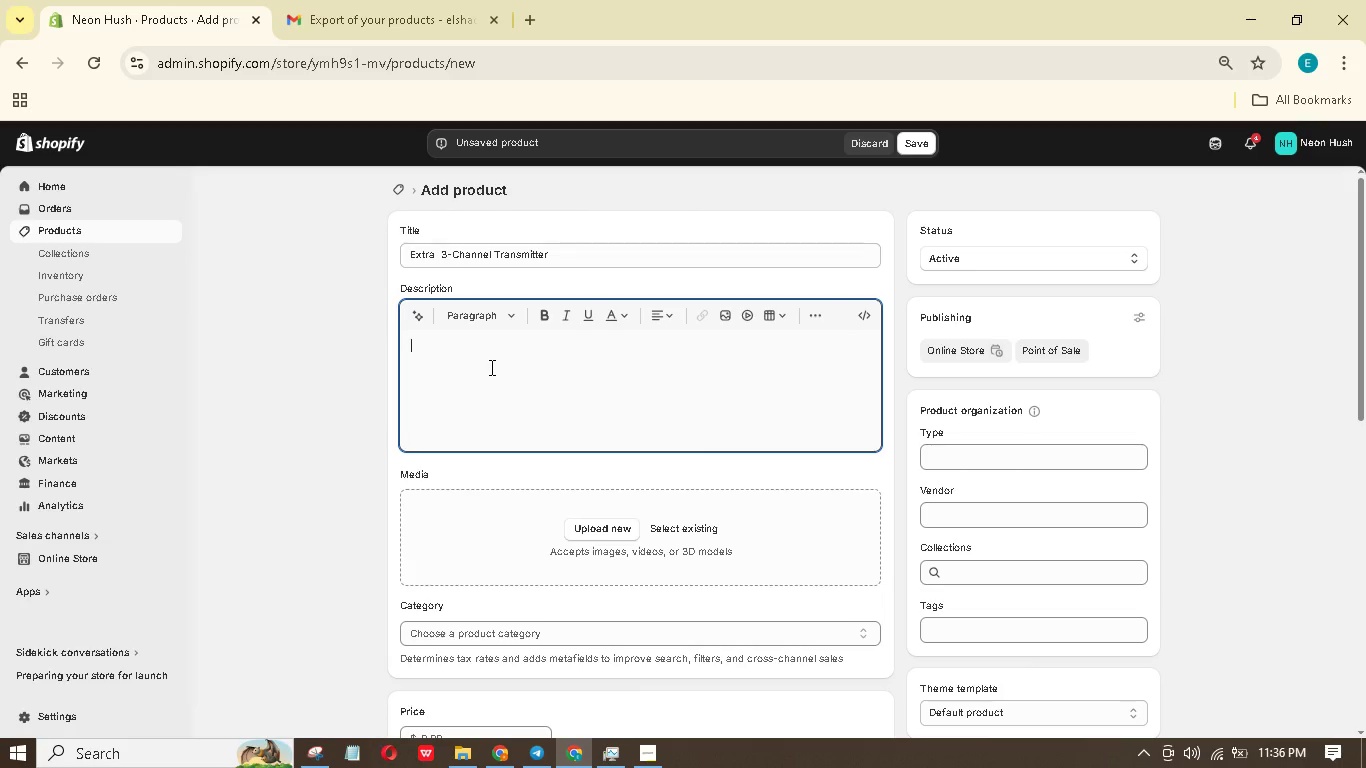 
wait(8.47)
 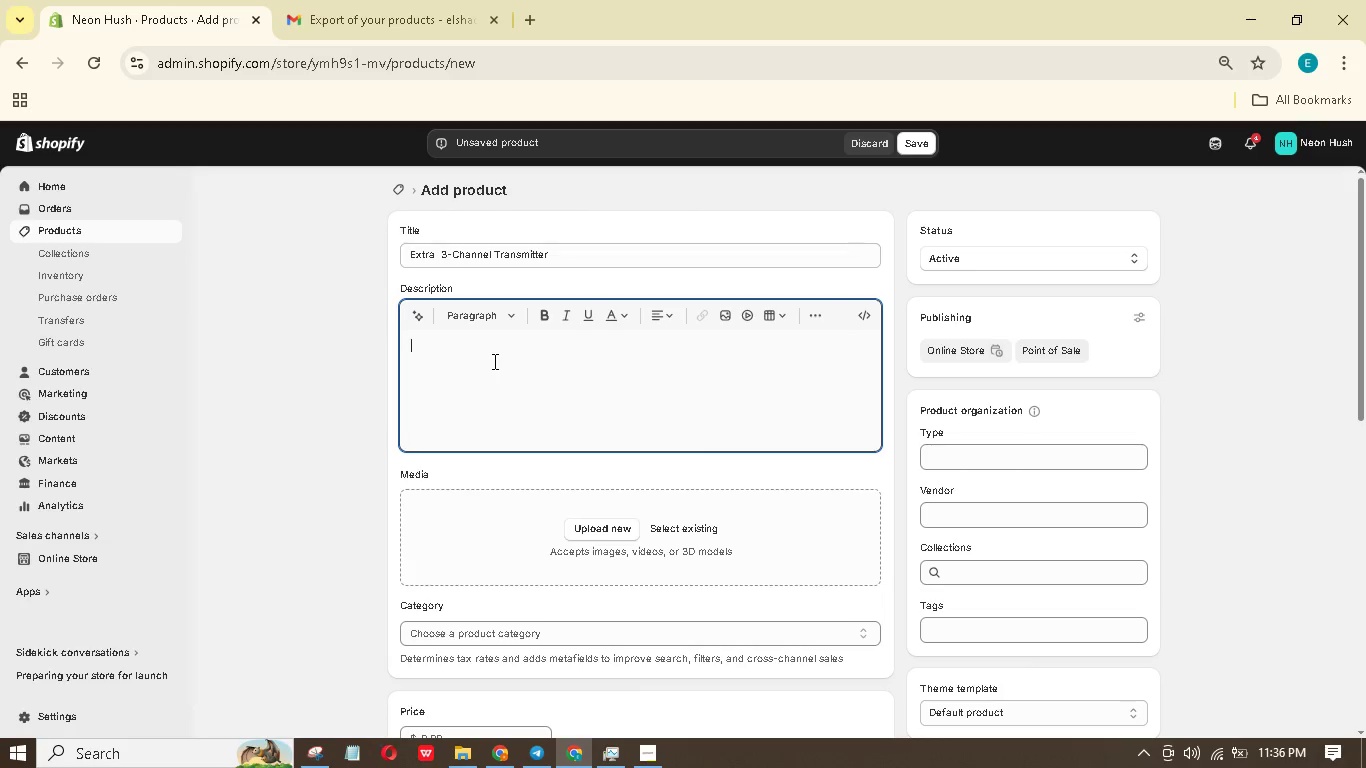 
type(Need an extra dance zone in your )
 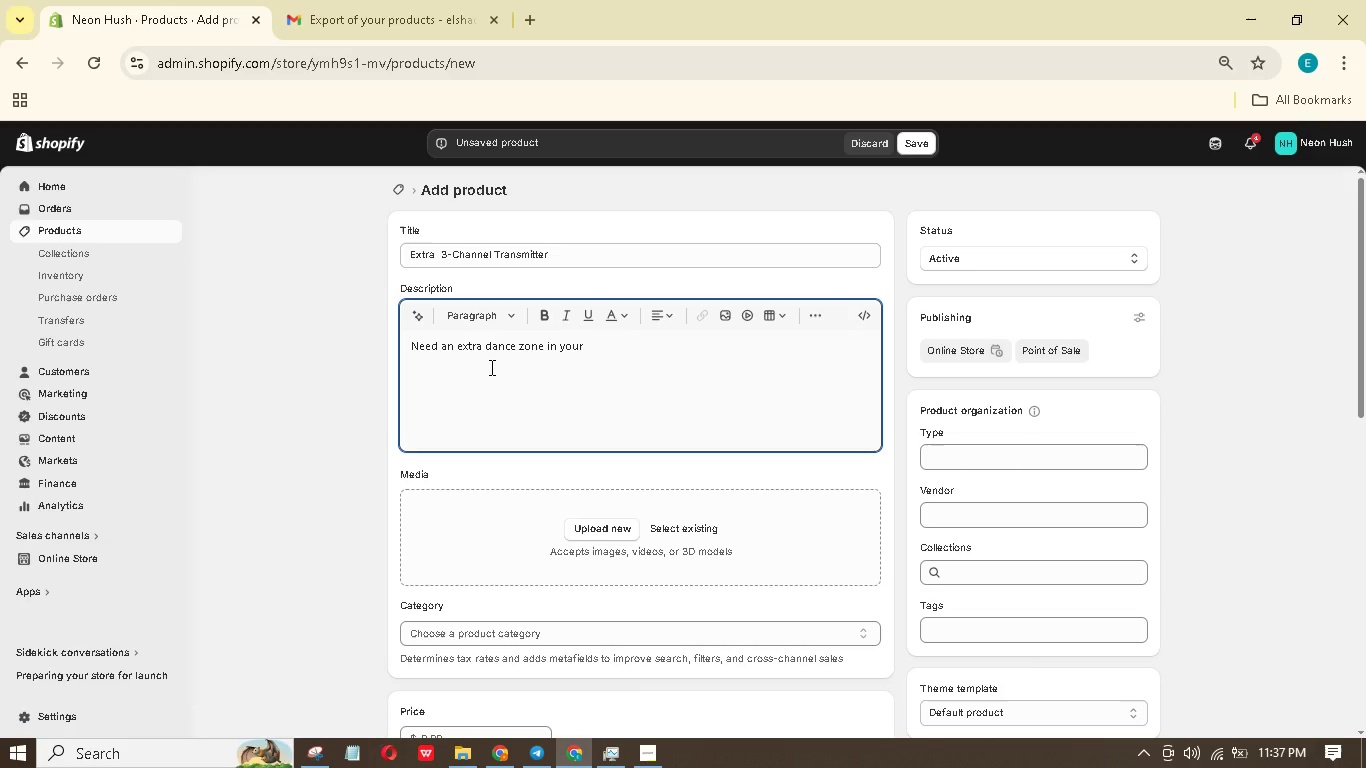 
wait(6.41)
 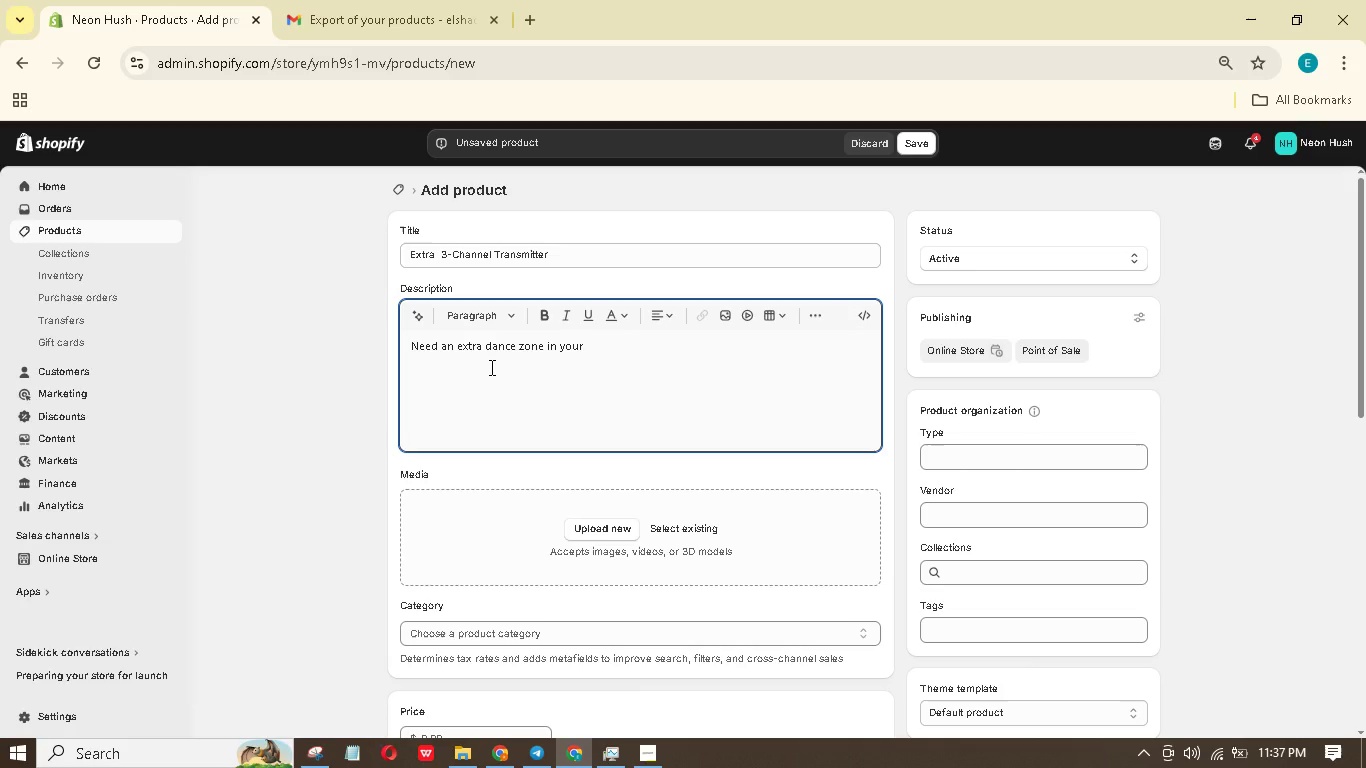 
type(silent disco party? Add a standalone 3-channel ransmiter to any rental. Plug into a phone, laptop, or DJ controllr. Range up to 500 ft line of sight. Works wih all Neon Hush headsets (T)
key(Backspace)
type(Standard and Premium). Includes mounting bracket and AC adapter.)
 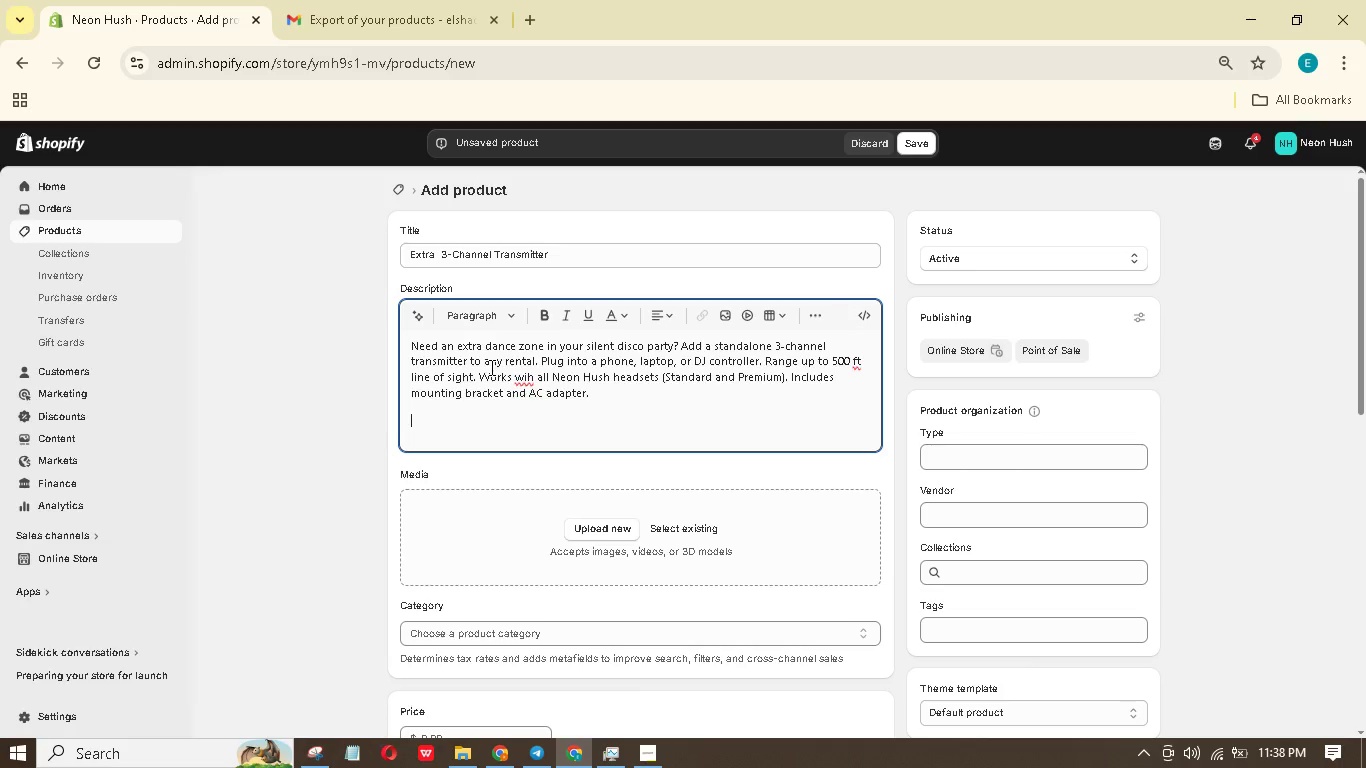 
 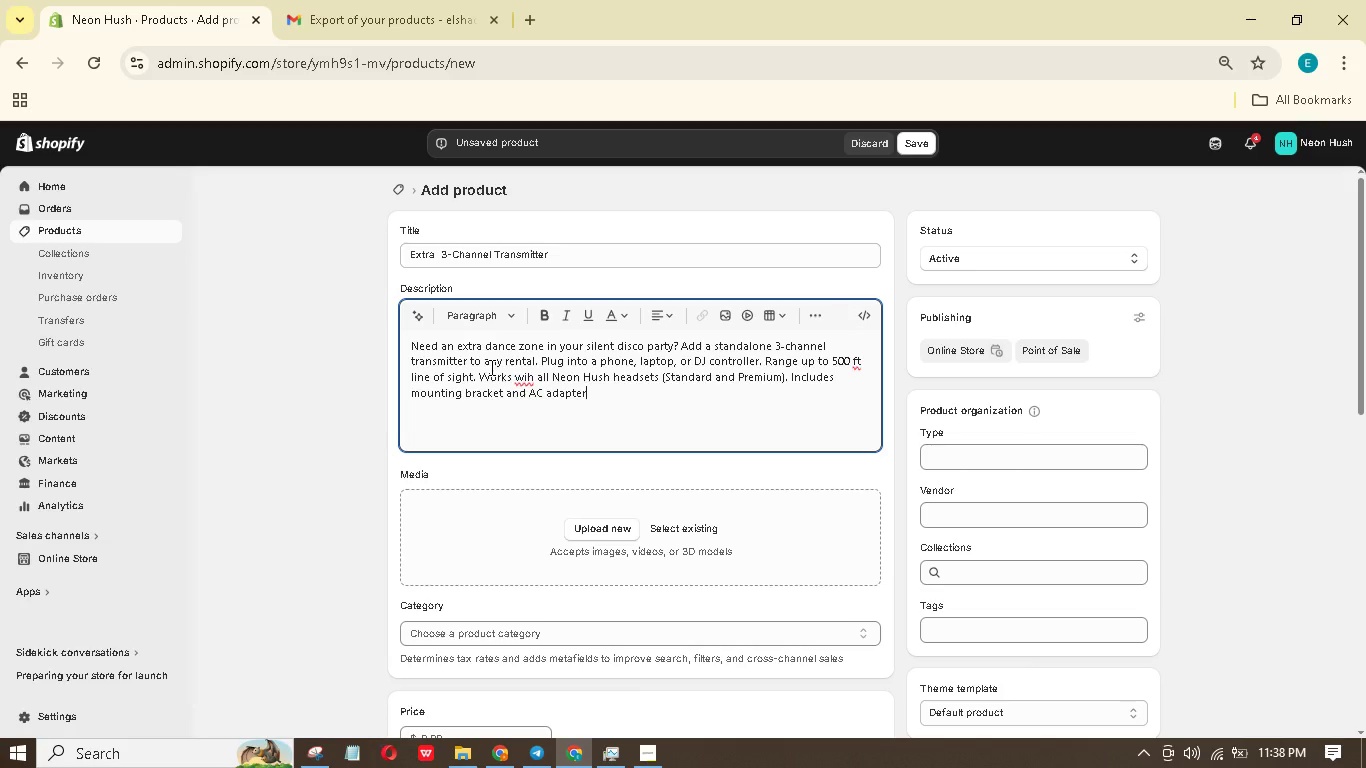 
key(Enter)
 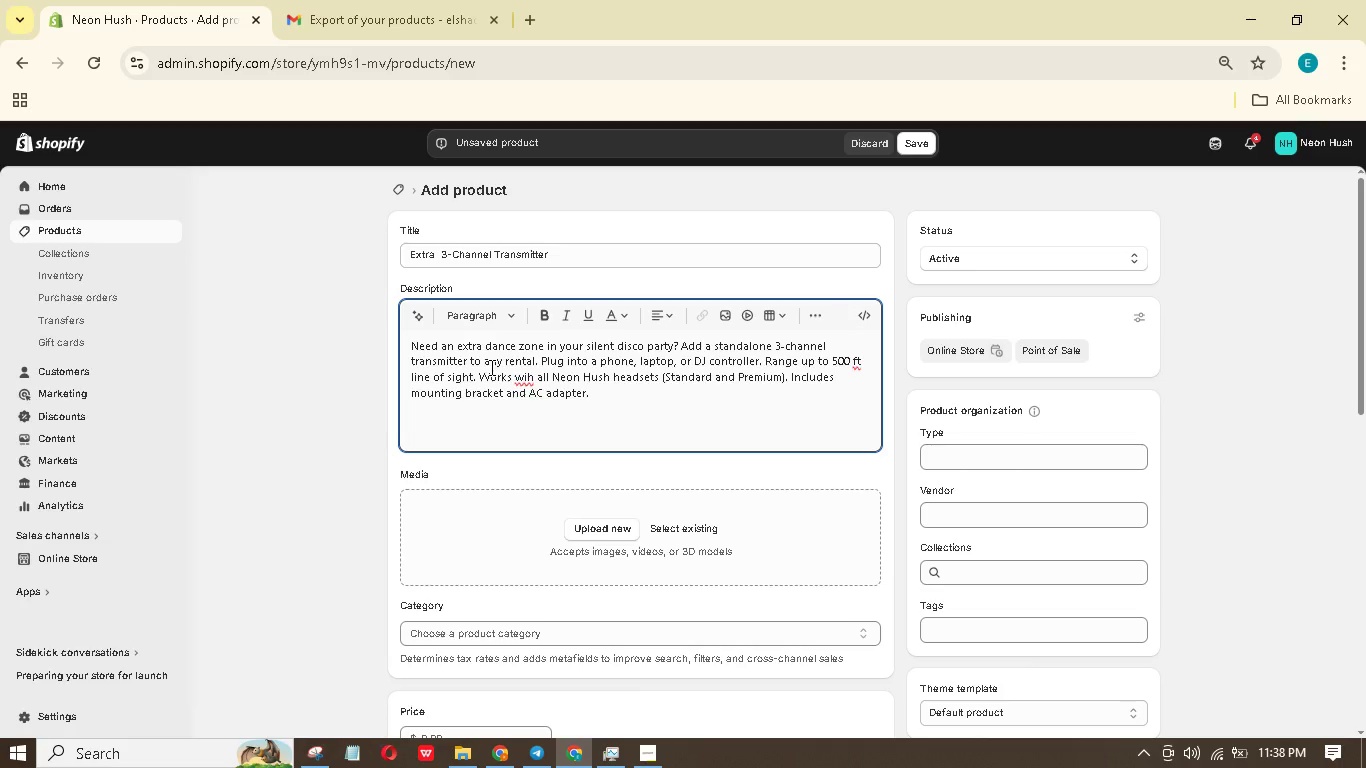 
key(Shift+I)
 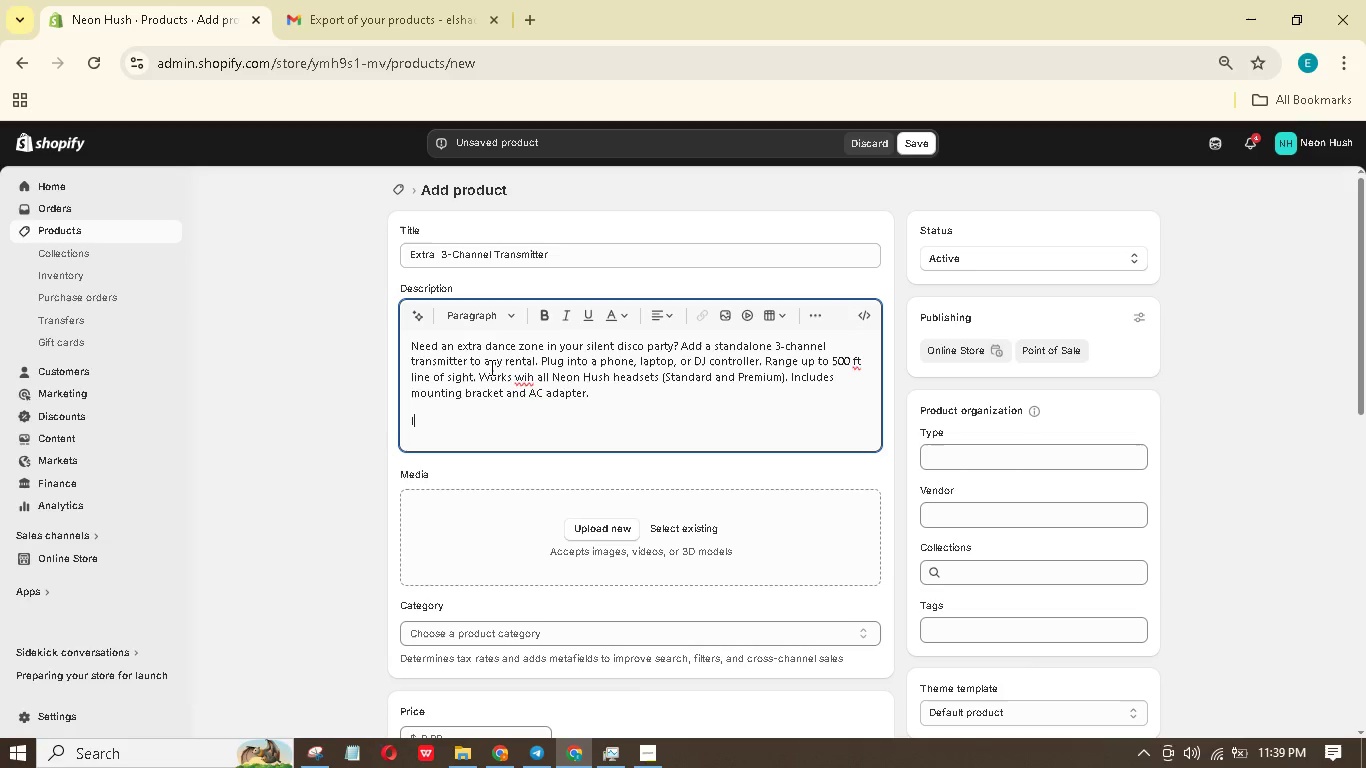 
key(Backspace)
 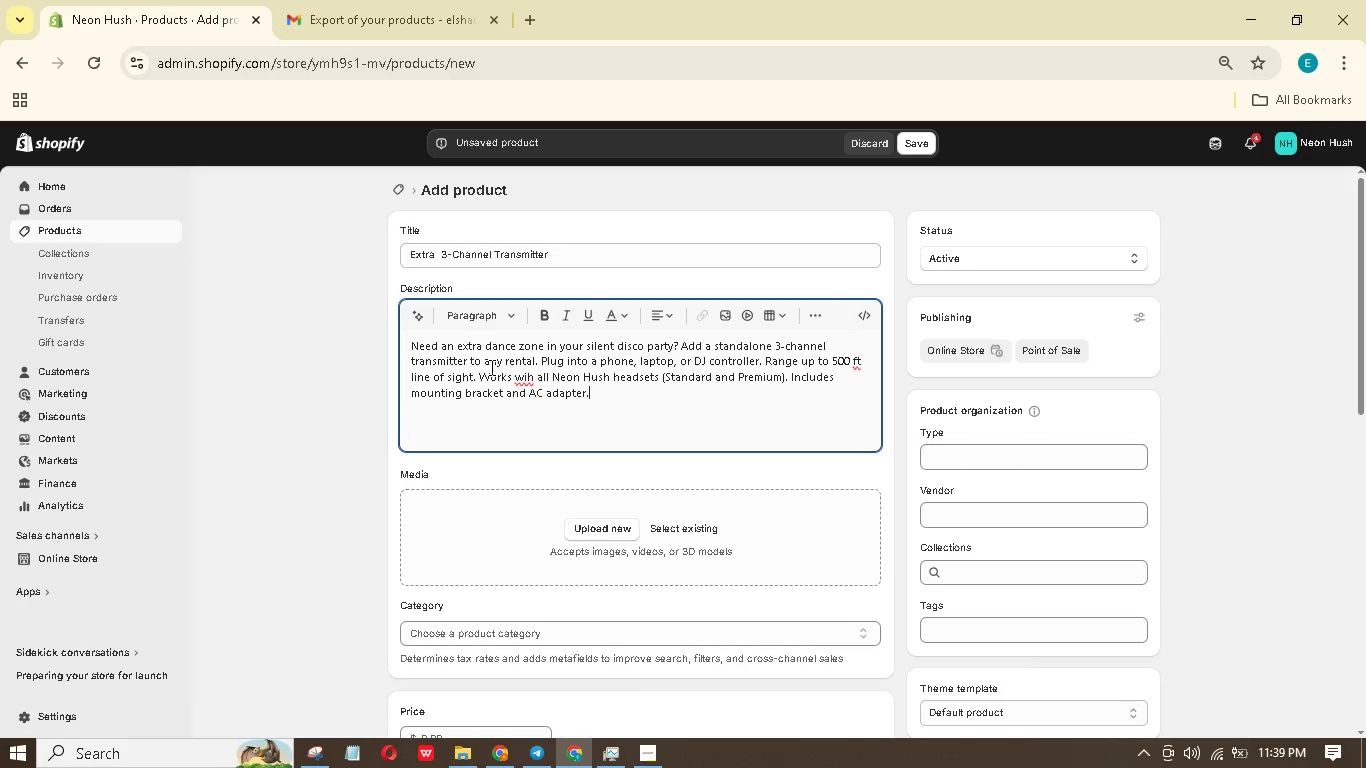 
key(Backspace)
 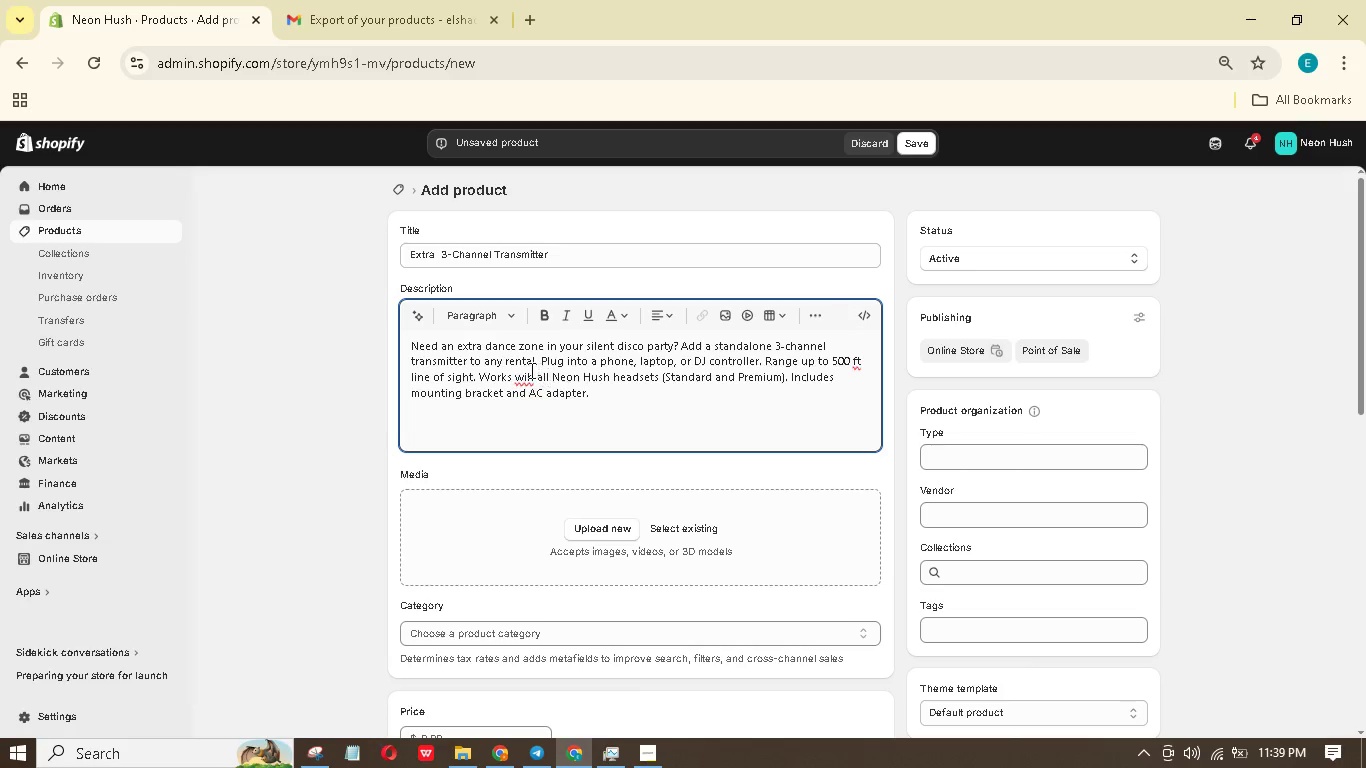 
left_click([527, 373])
 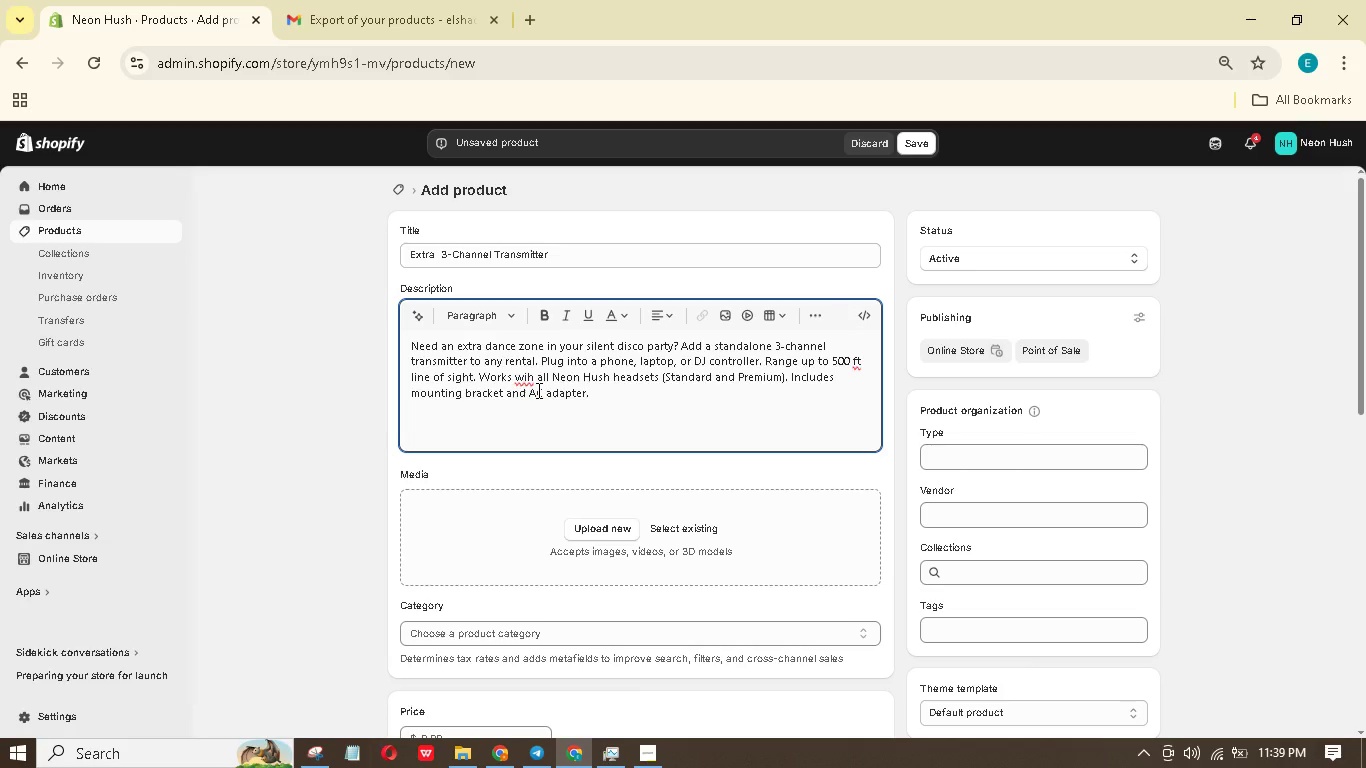 
key(T)
 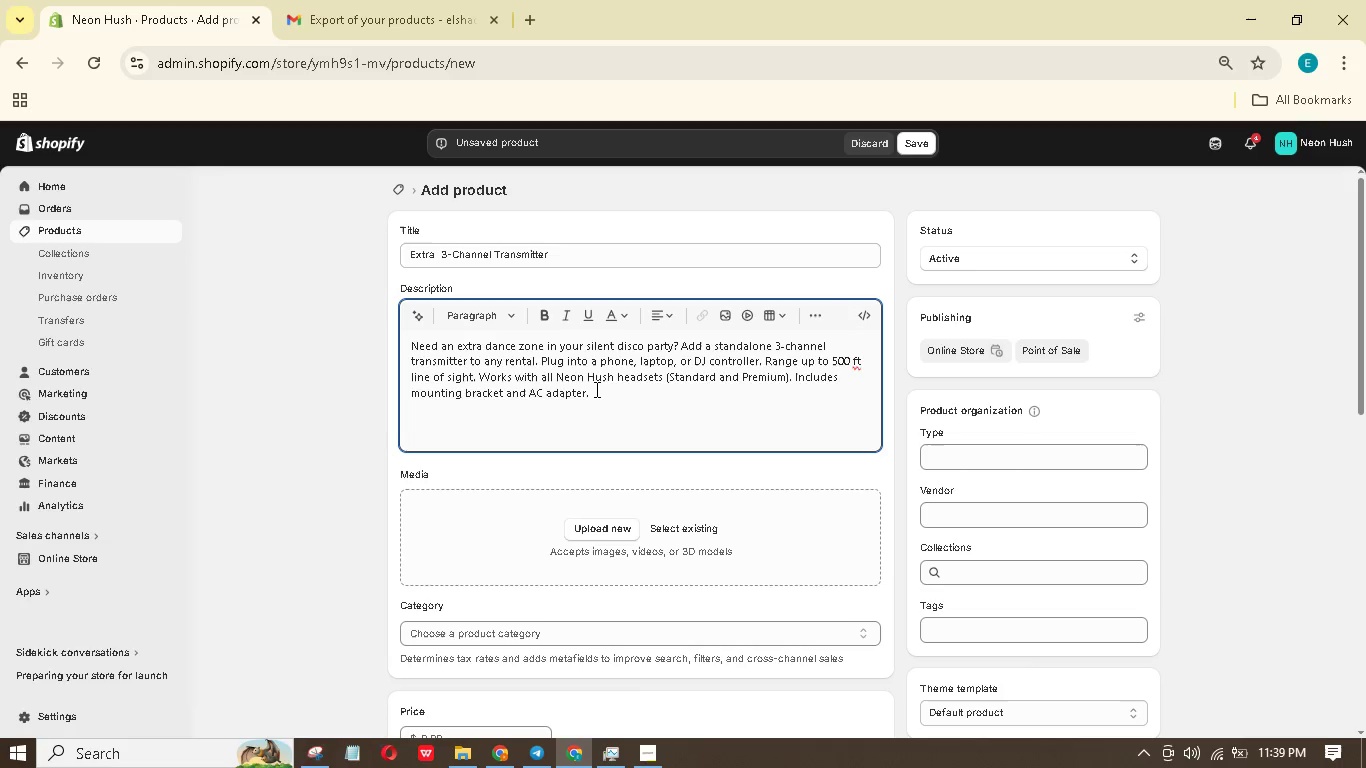 
wait(5.48)
 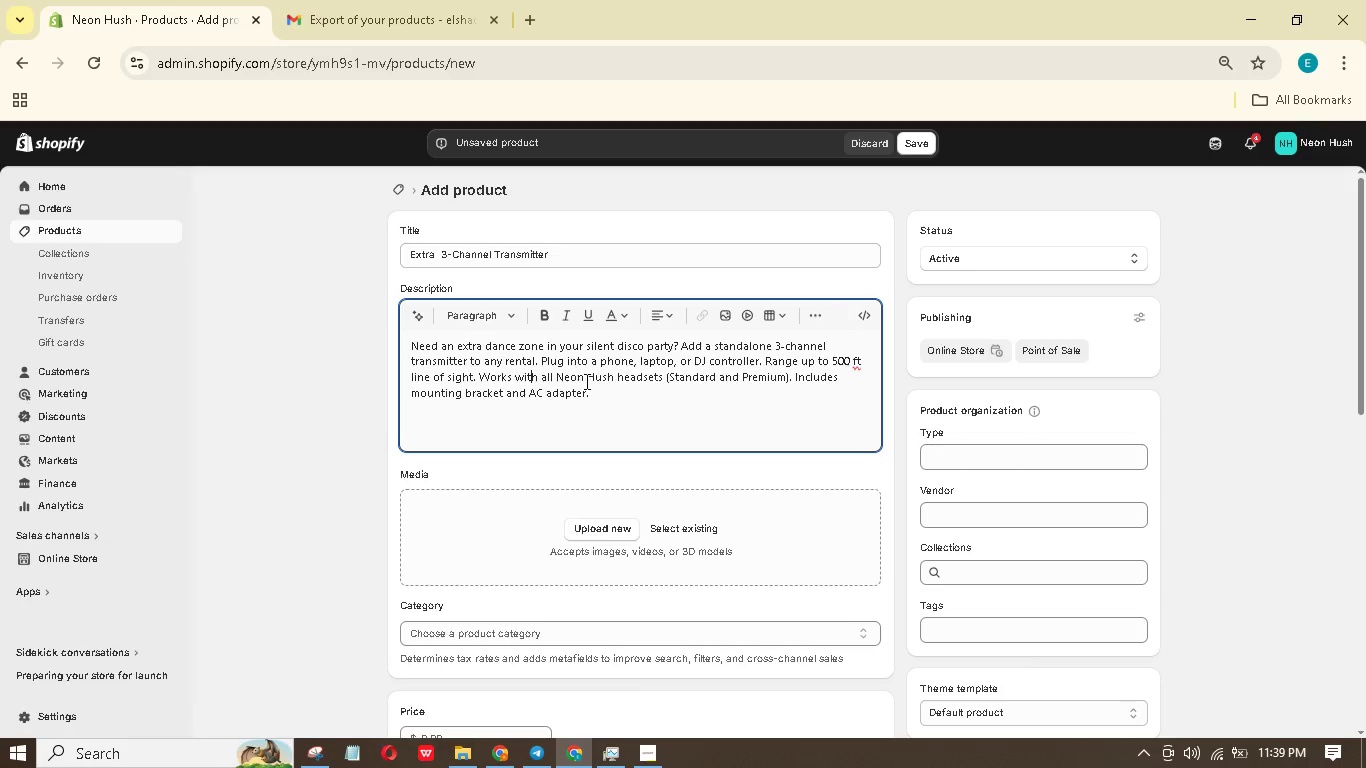 
scroll: coordinate [596, 490], scroll_direction: down, amount: 4.0
 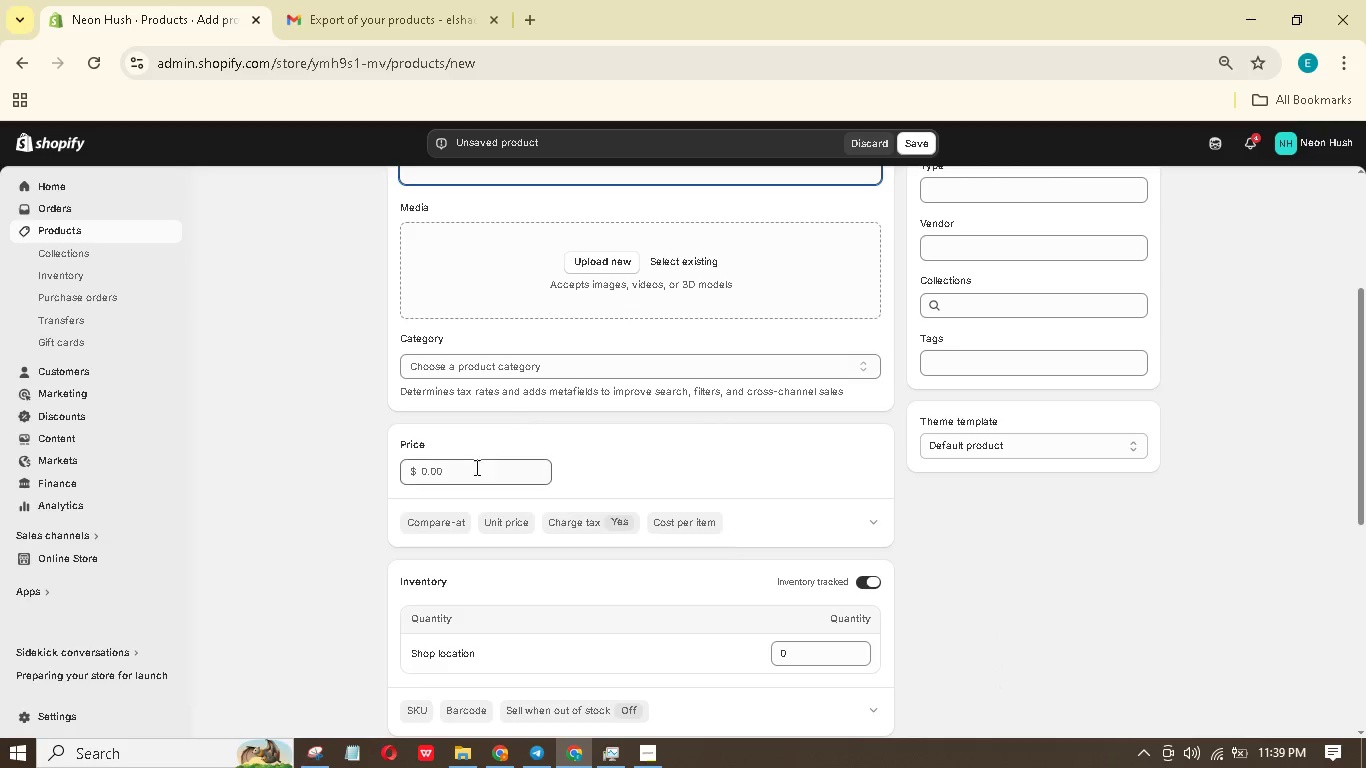 
left_click([475, 467])
 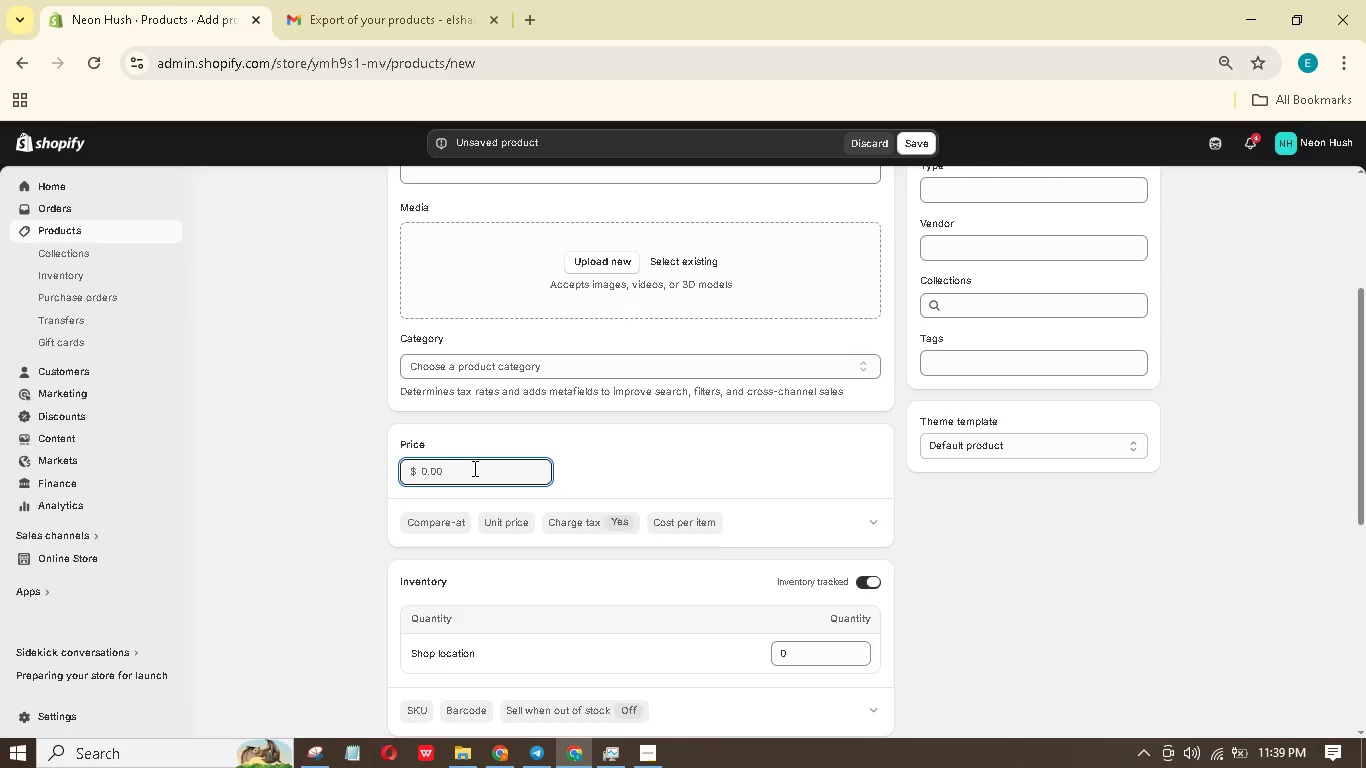 
key(Numpad7)
 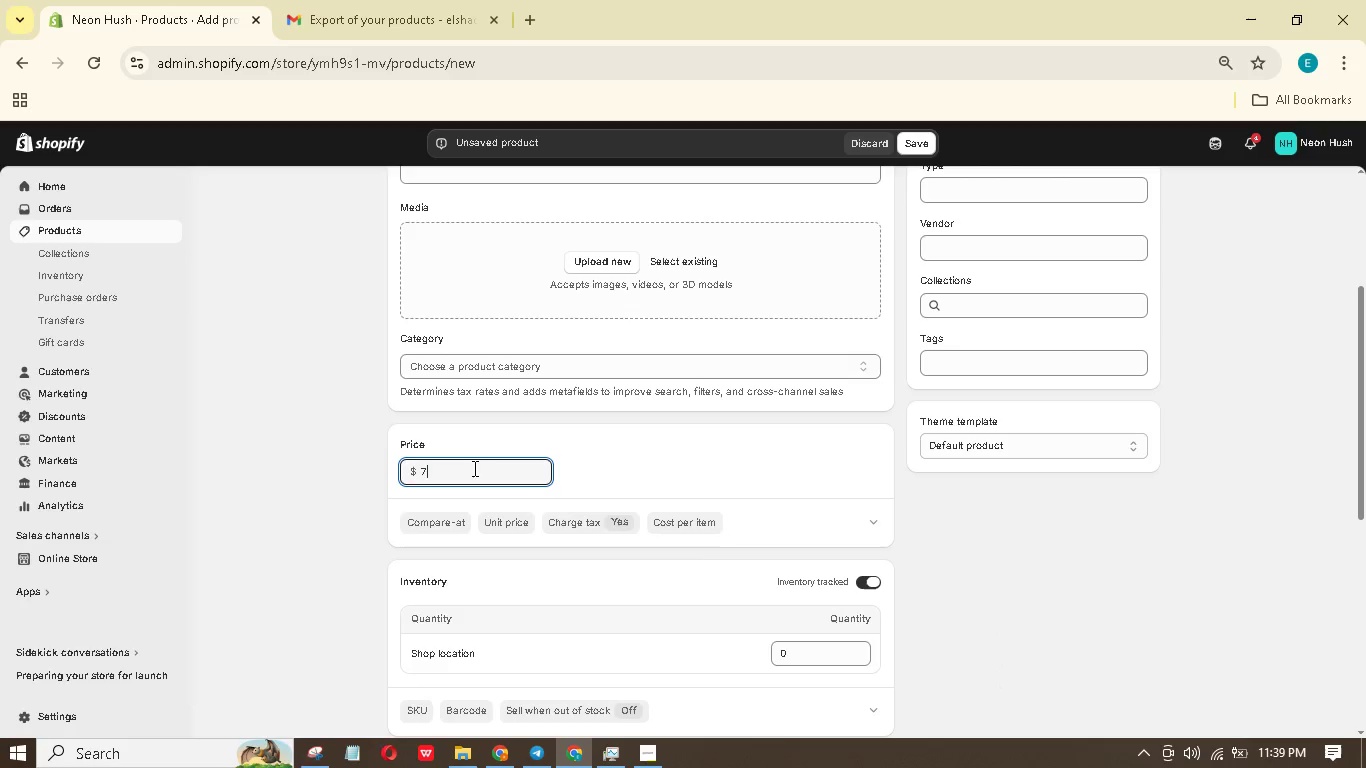 
key(Numpad5)
 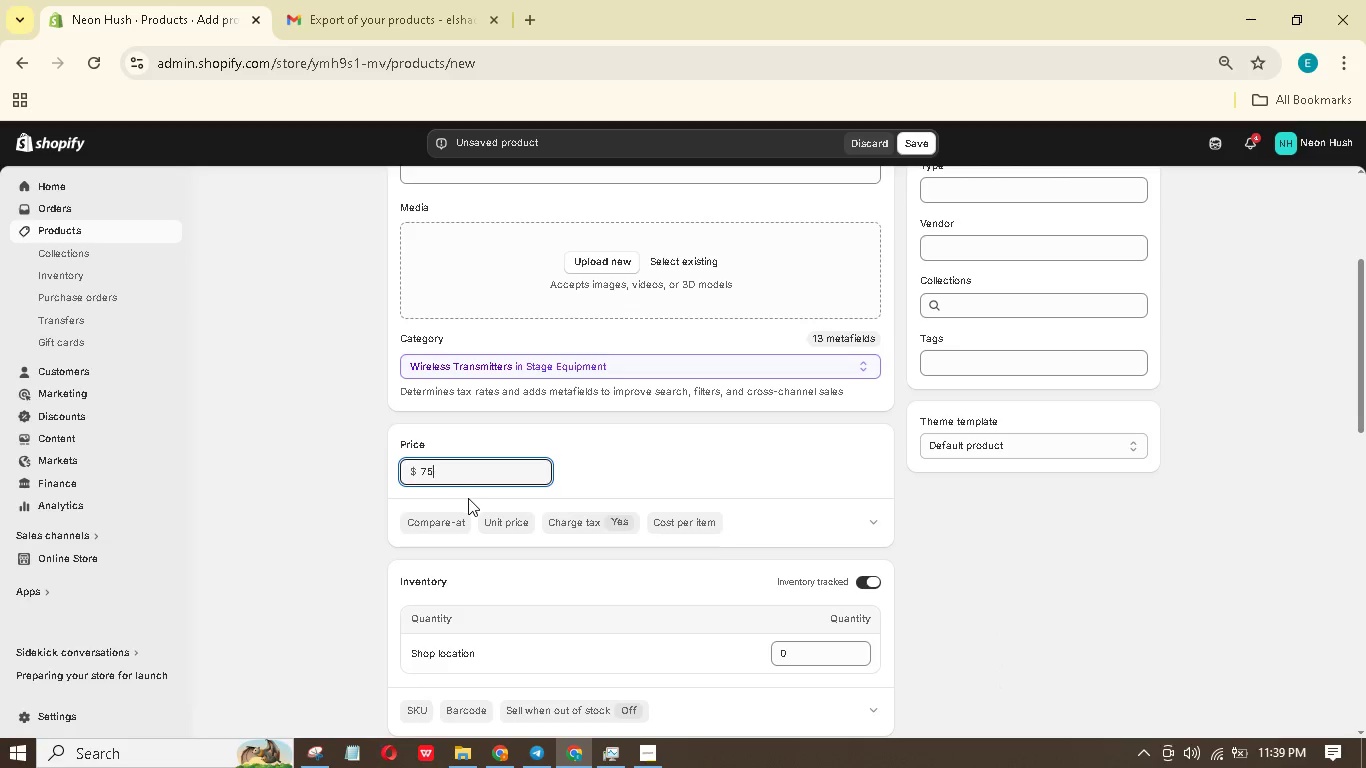 
left_click([454, 523])
 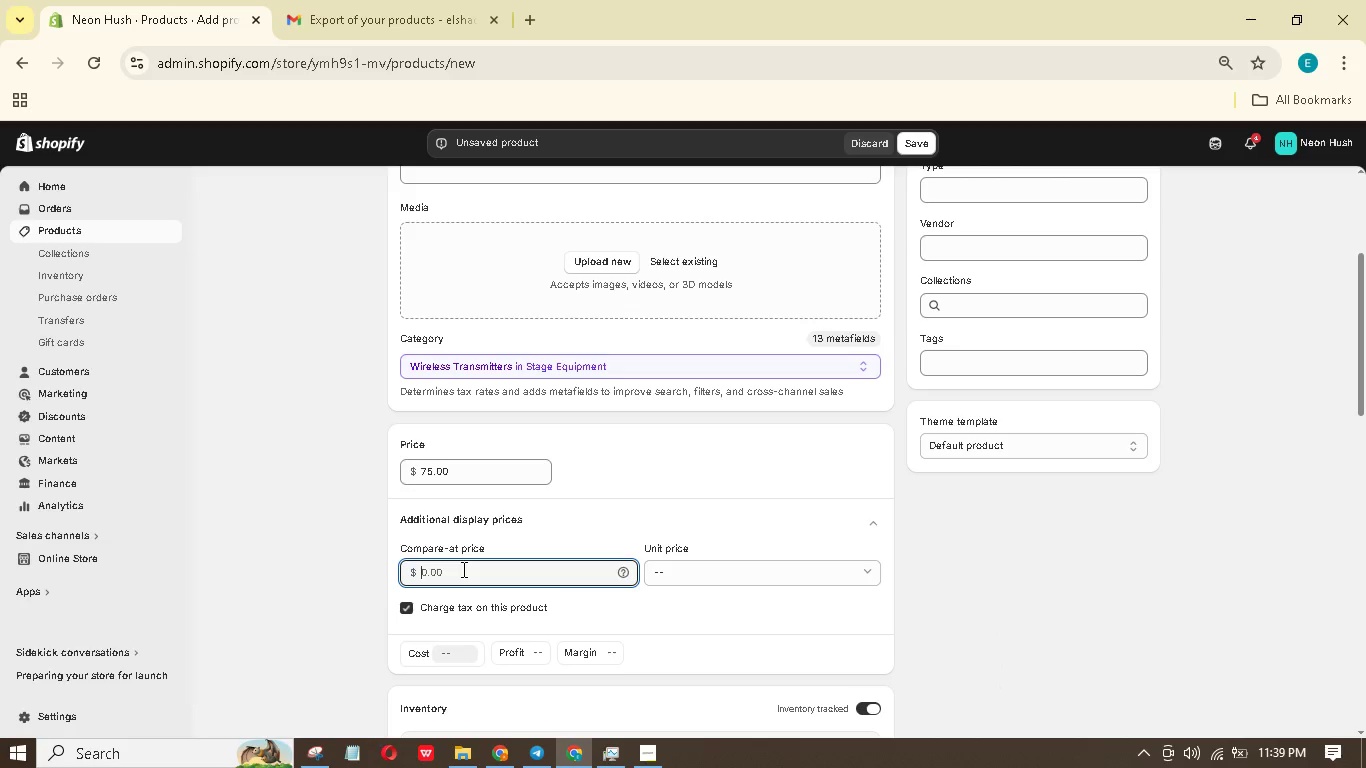 
key(Numpad1)
 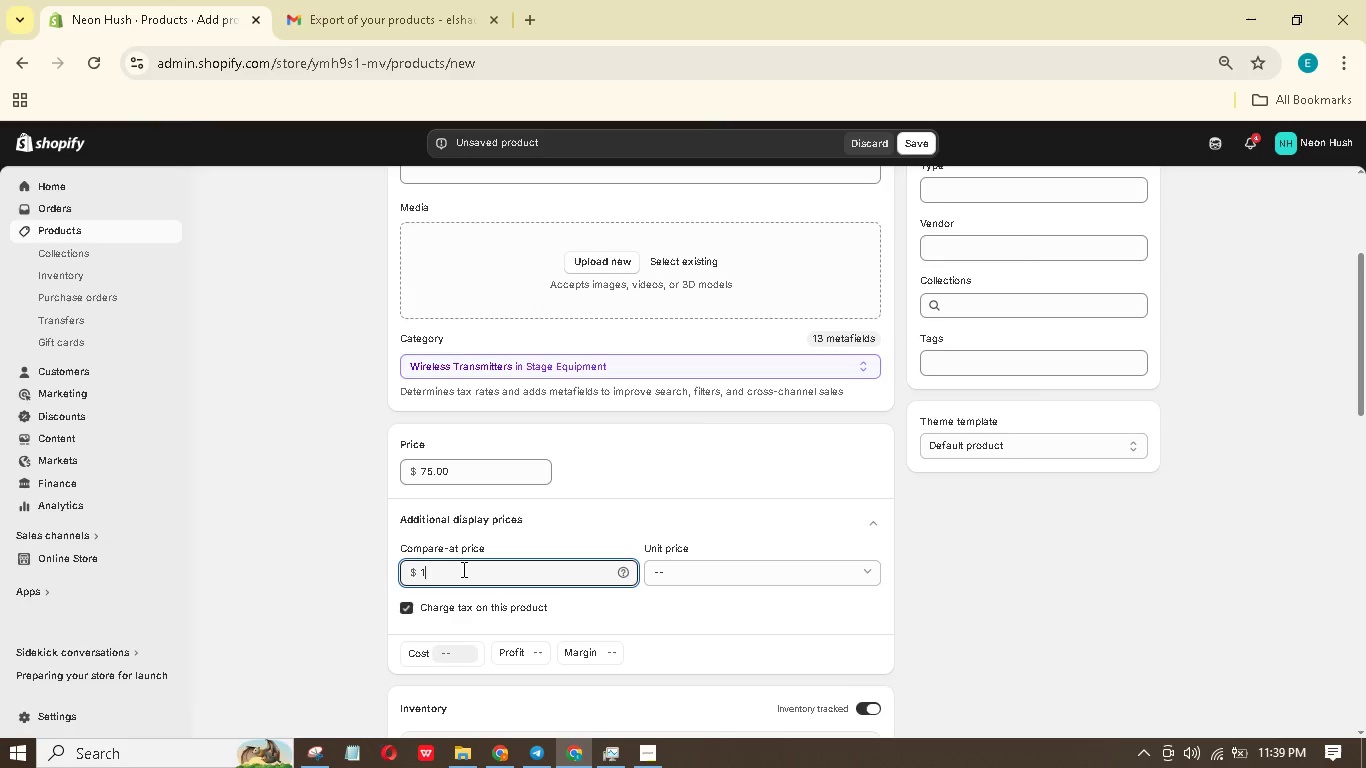 
key(Numpad0)
 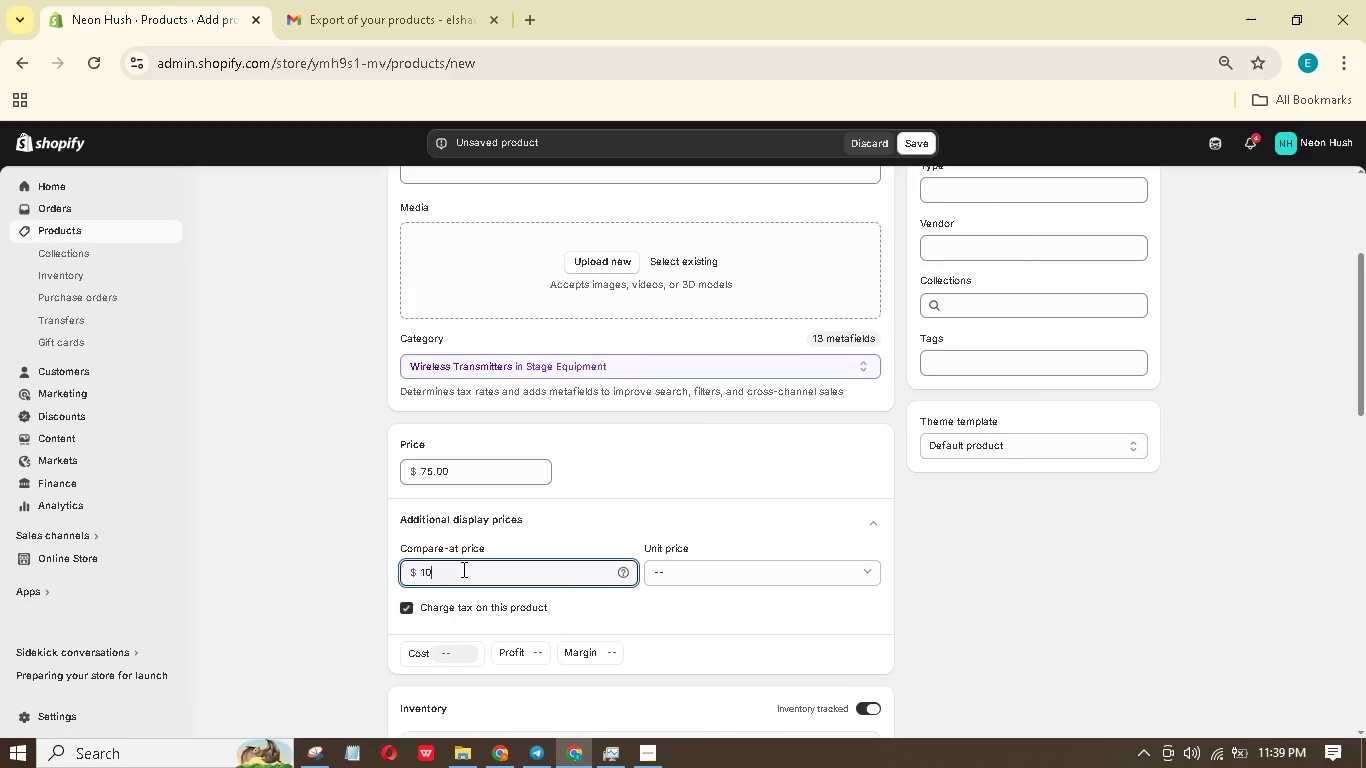 
key(Numpad0)
 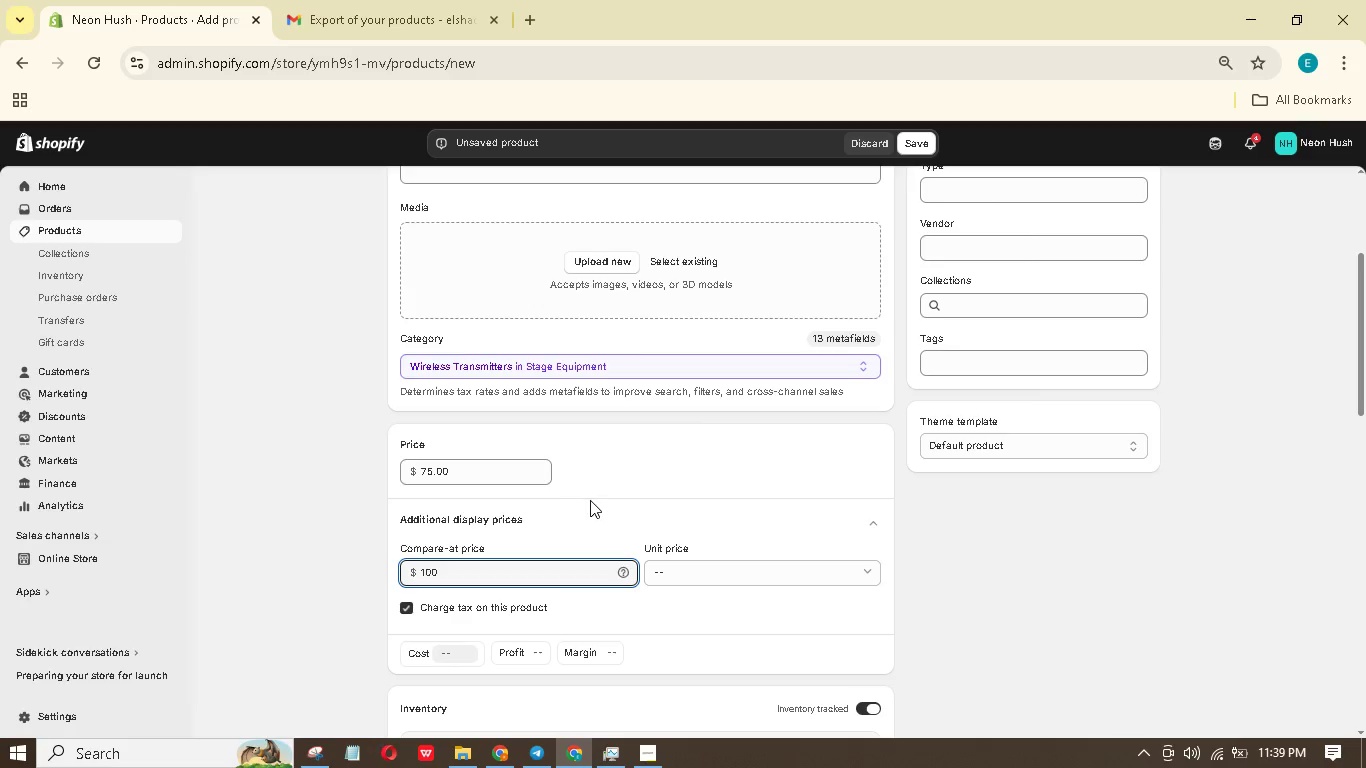 
left_click([727, 524])
 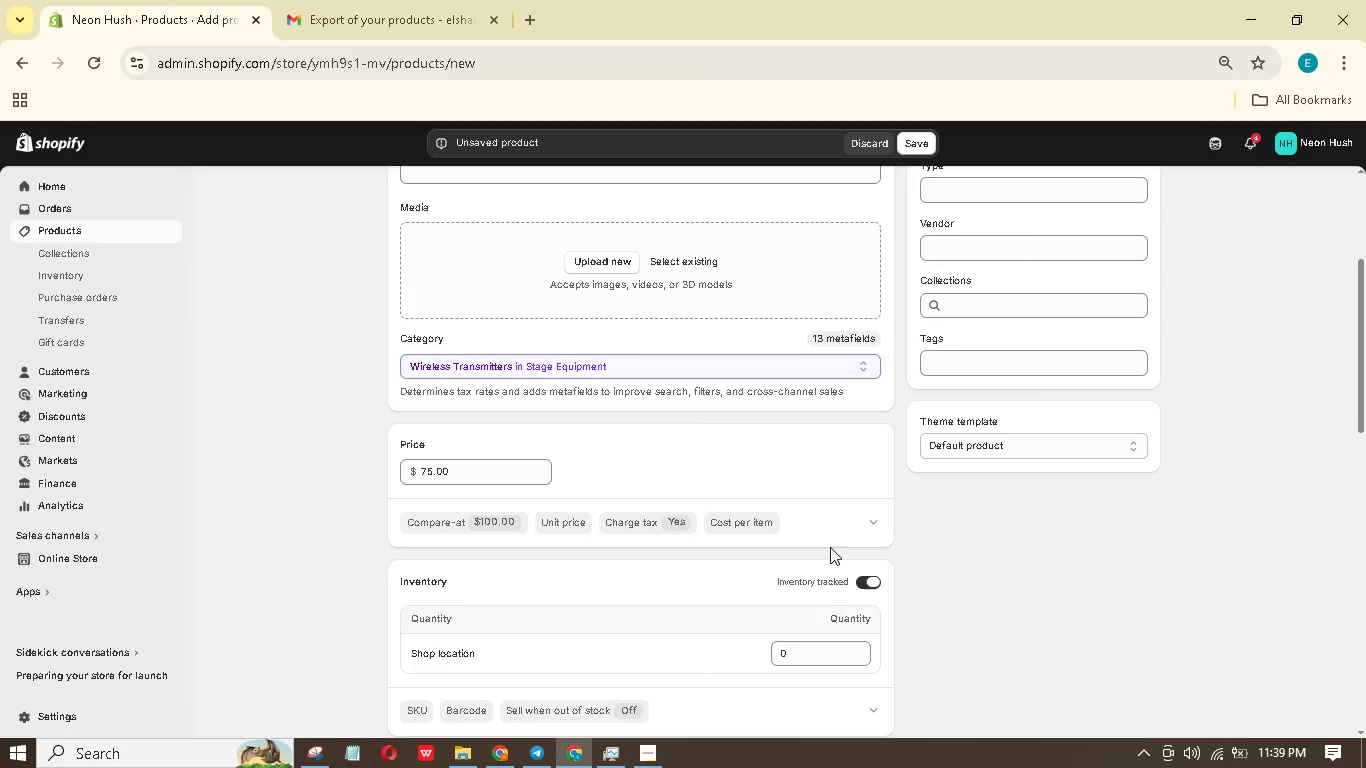 
scroll: coordinate [668, 610], scroll_direction: down, amount: 2.0
 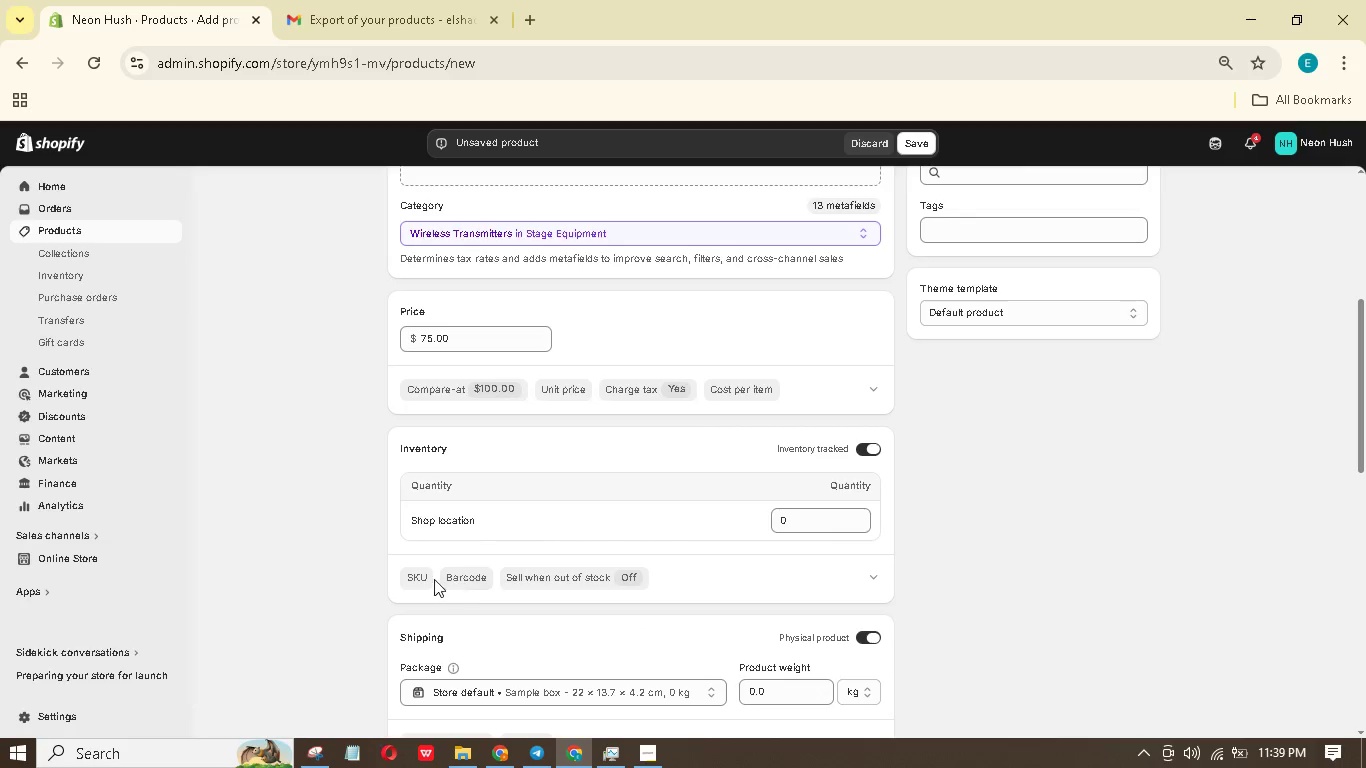 
left_click([417, 569])
 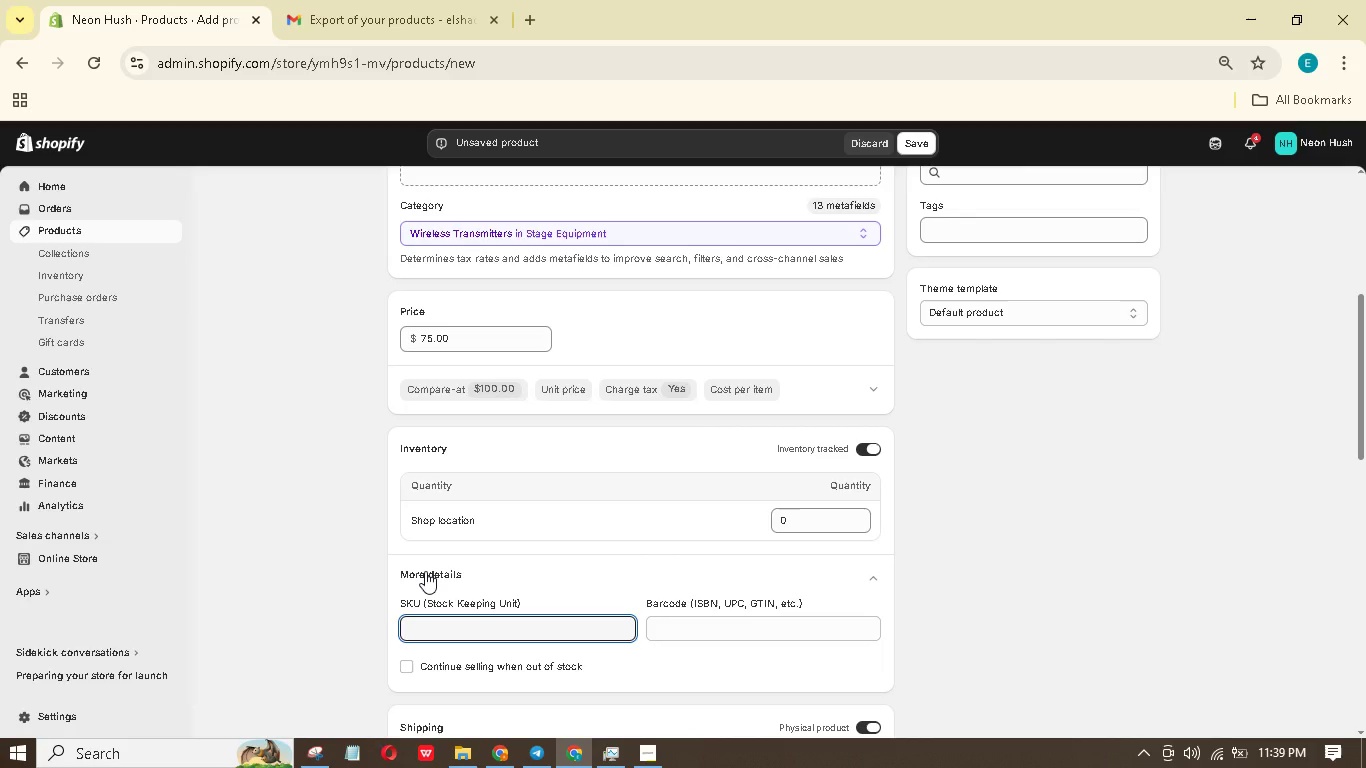 
hold_key(key=ShiftLeft, duration=1.5)
 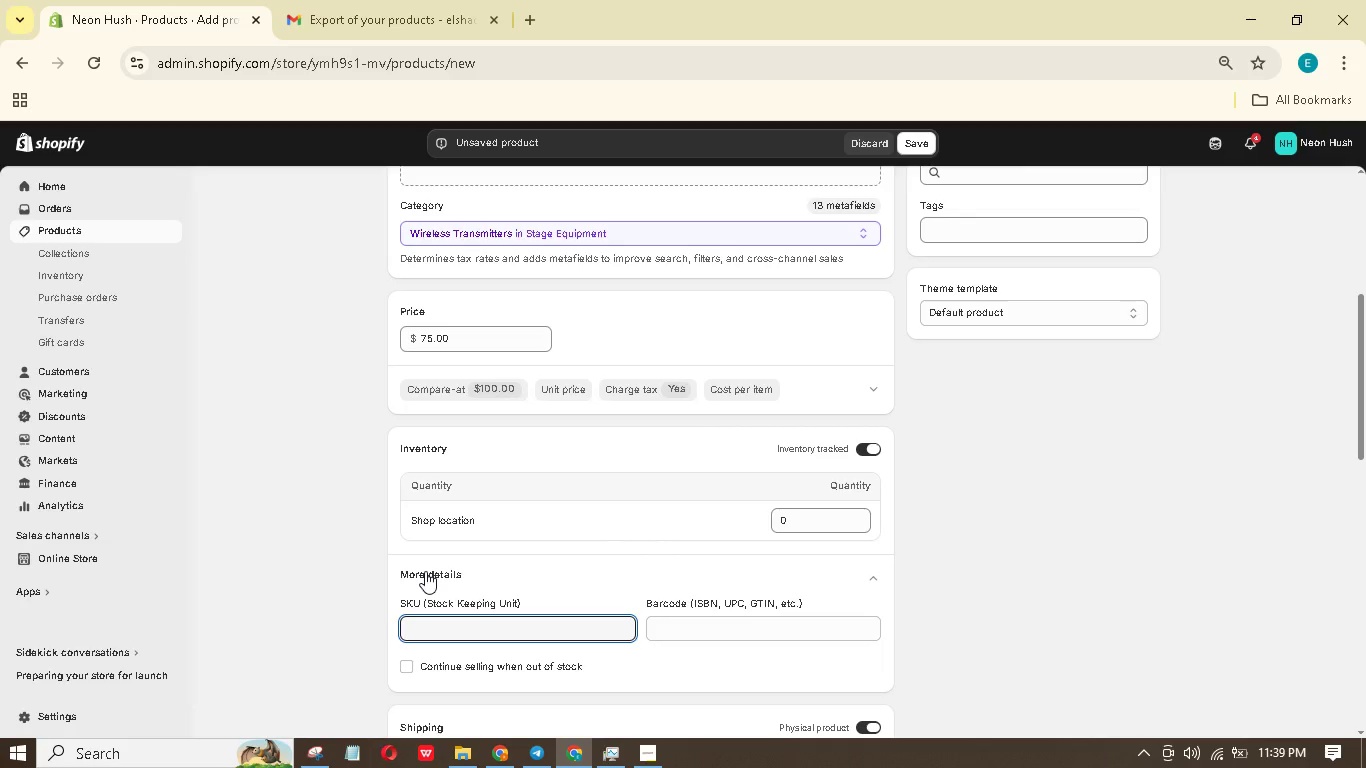 
type(NH-ADD-TX)
 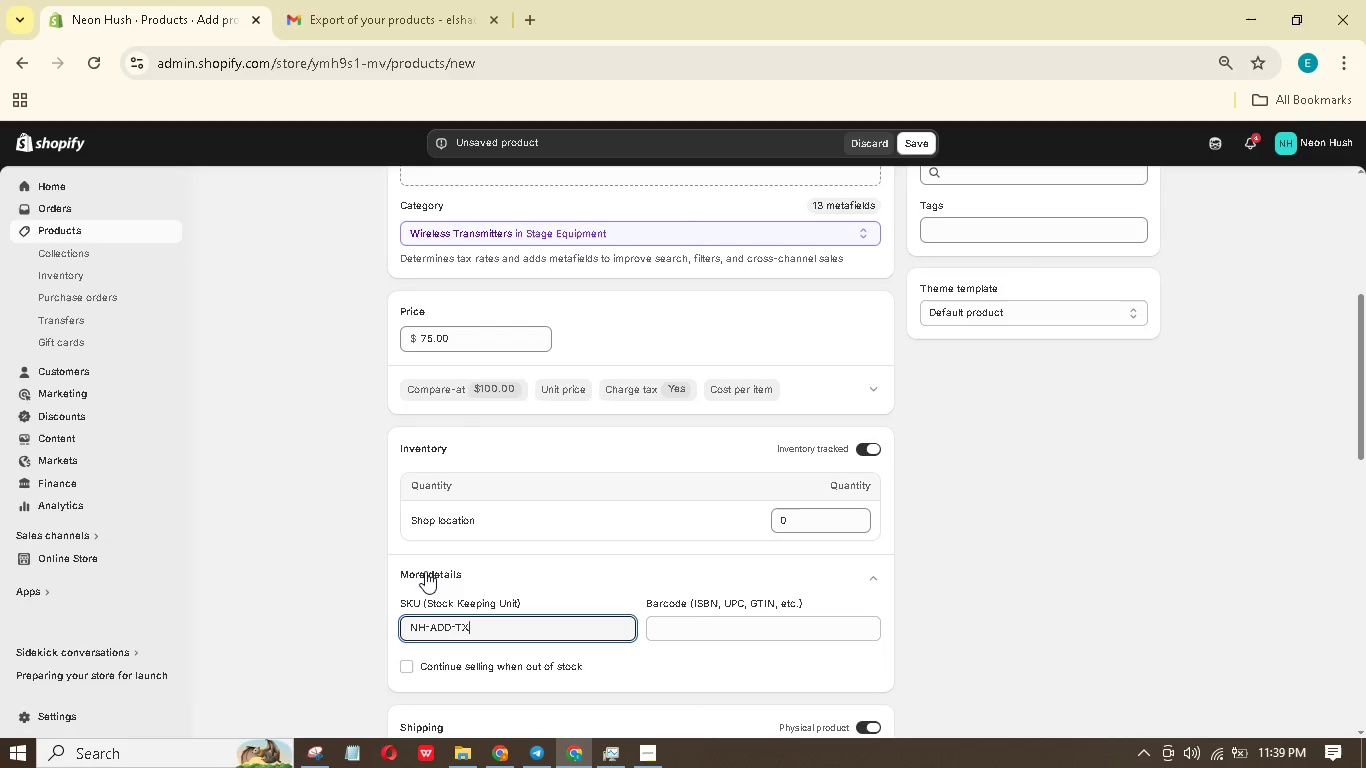 
wait(9.7)
 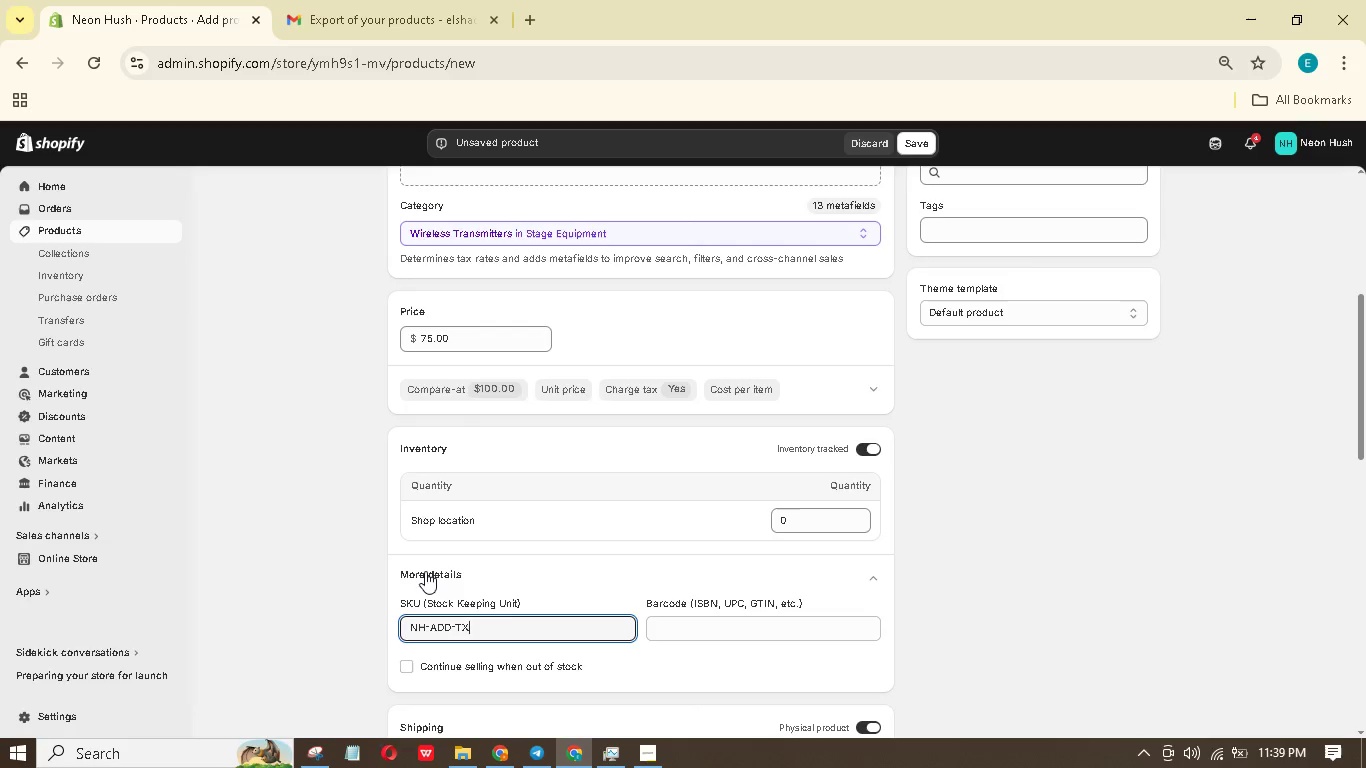 
scroll: coordinate [702, 546], scroll_direction: down, amount: 3.0
 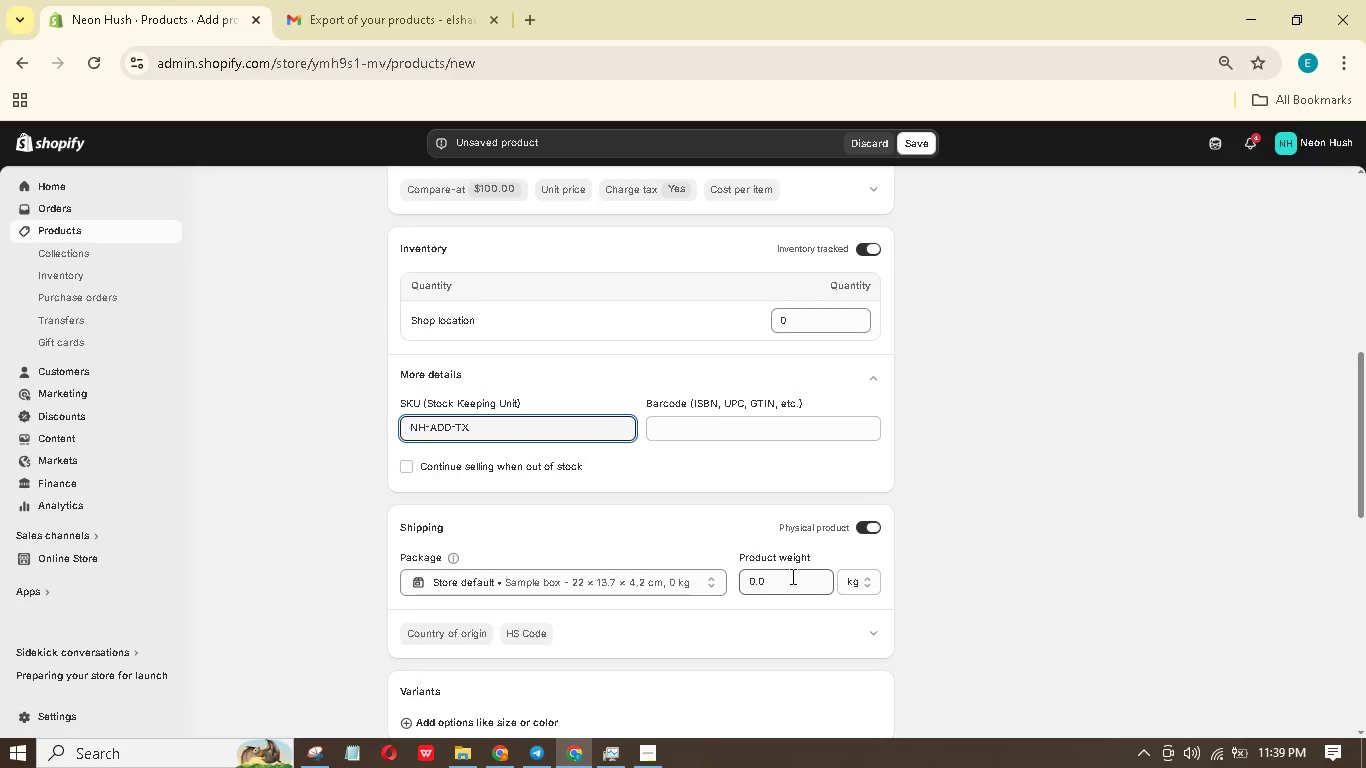 
left_click([791, 576])
 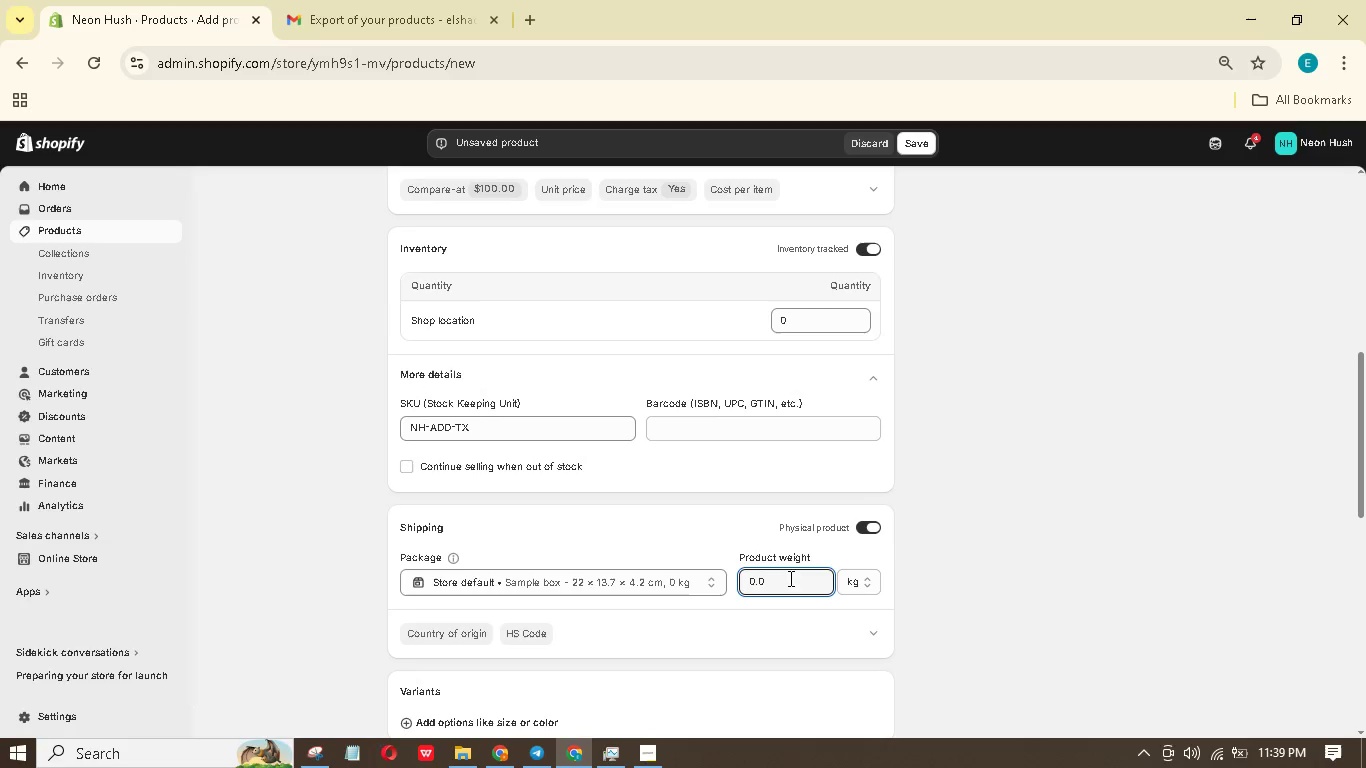 
key(Backspace)
 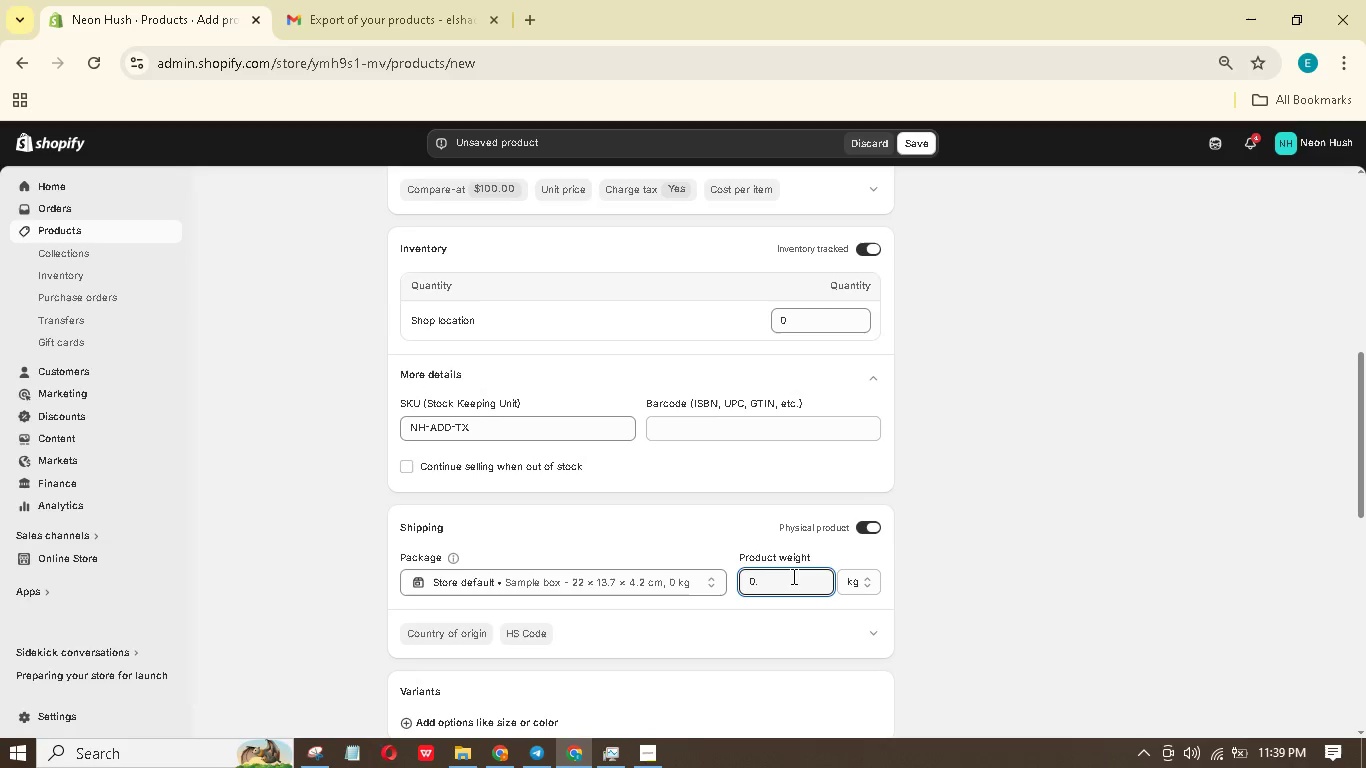 
key(Backspace)
 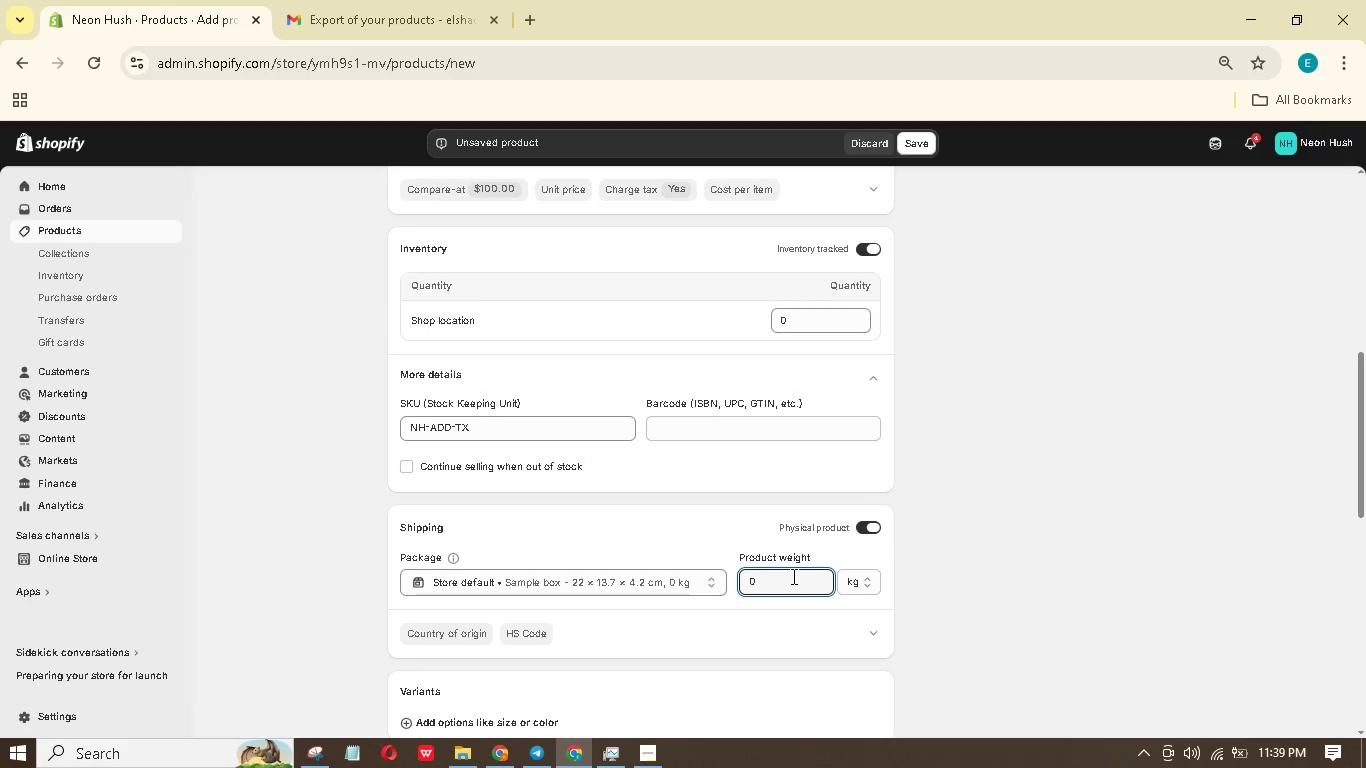 
key(Backspace)
 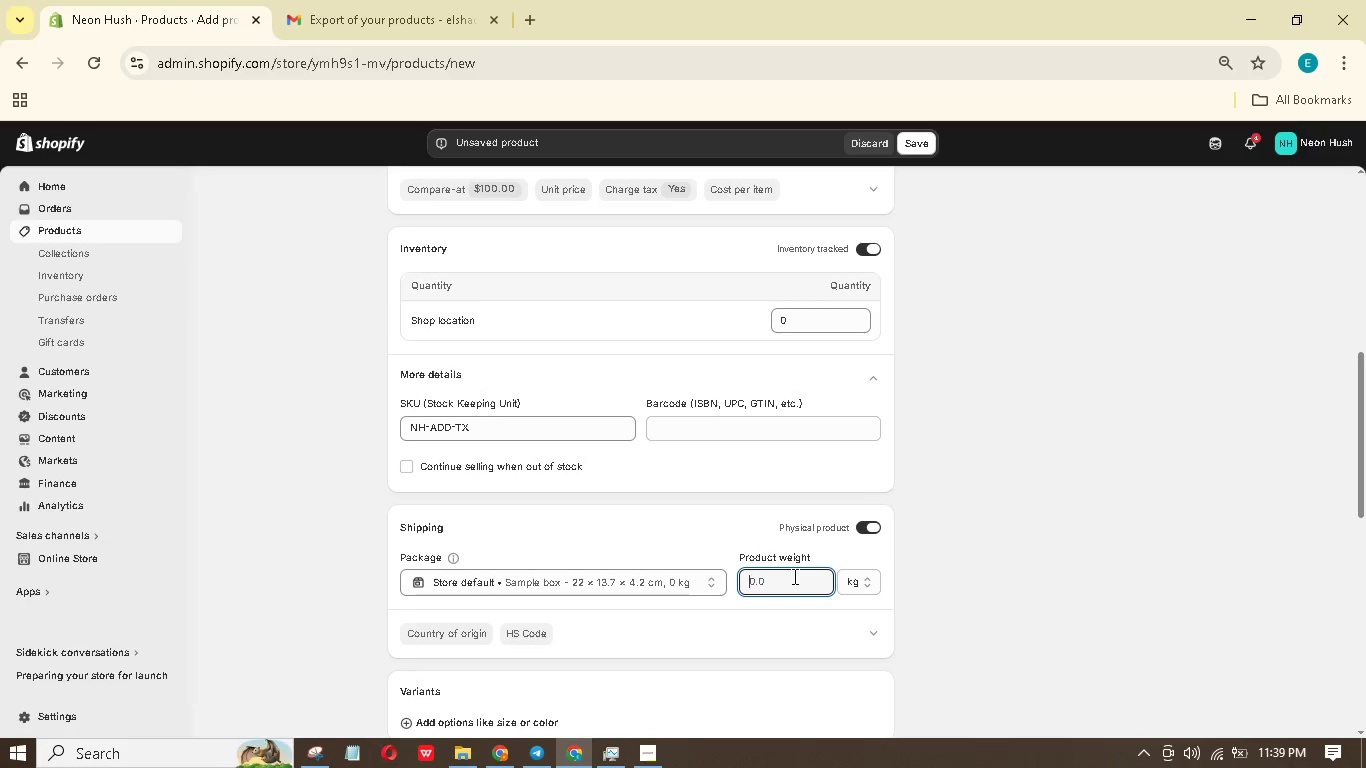 
key(Numpad3)
 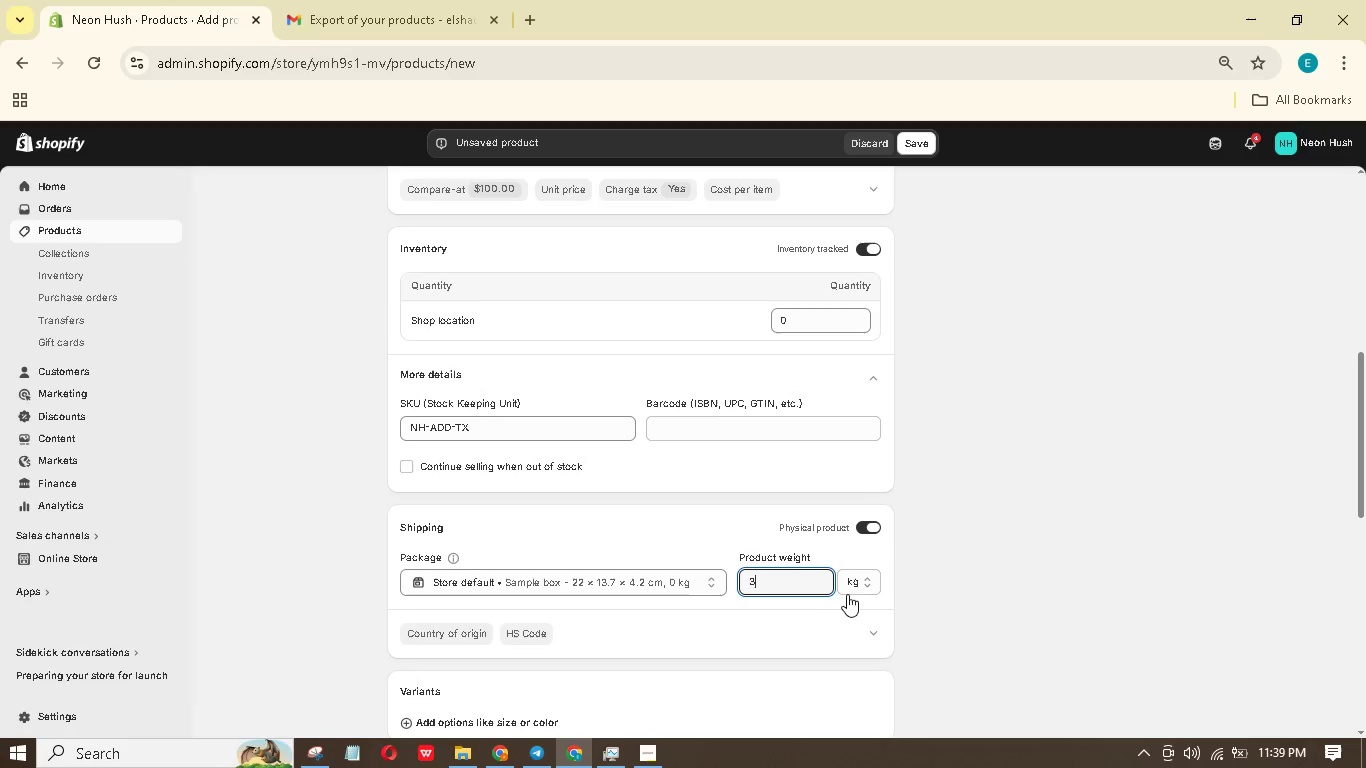 
left_click([849, 580])
 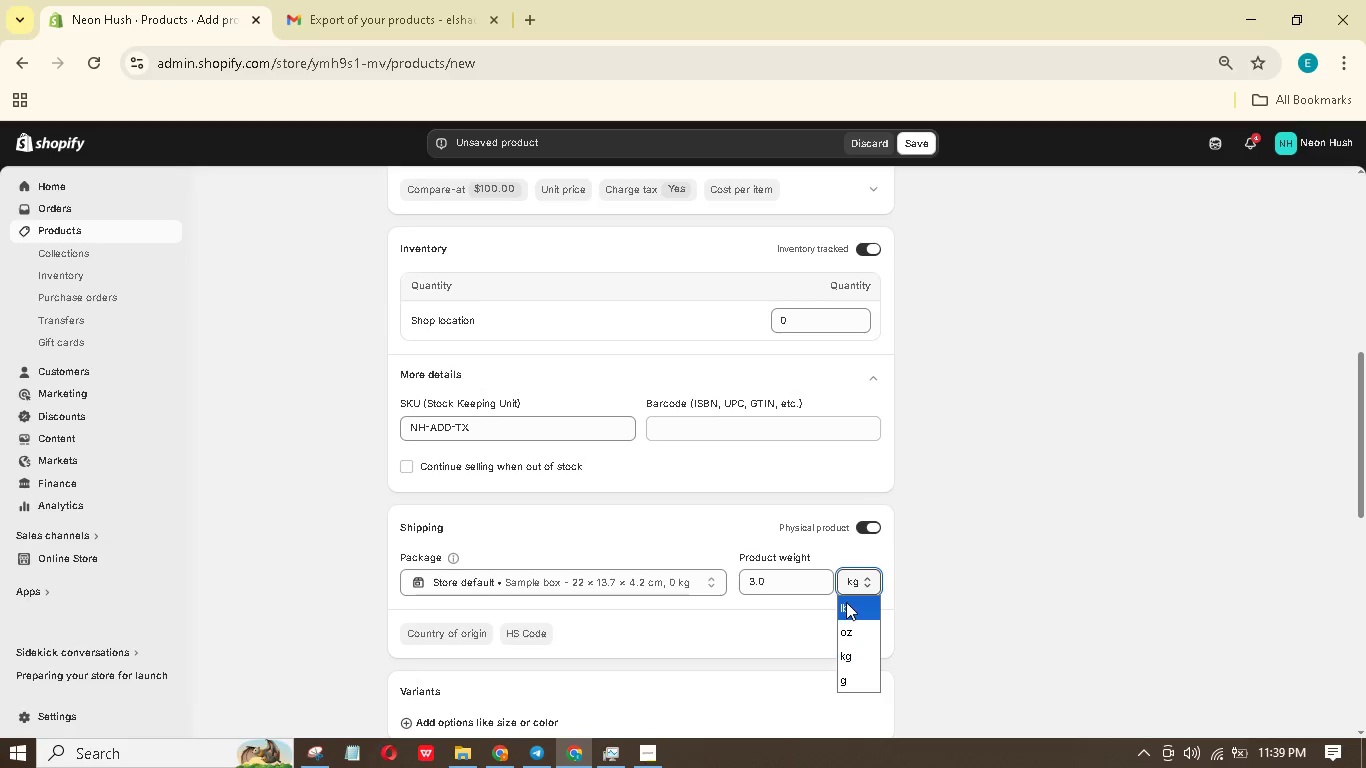 
left_click([846, 602])
 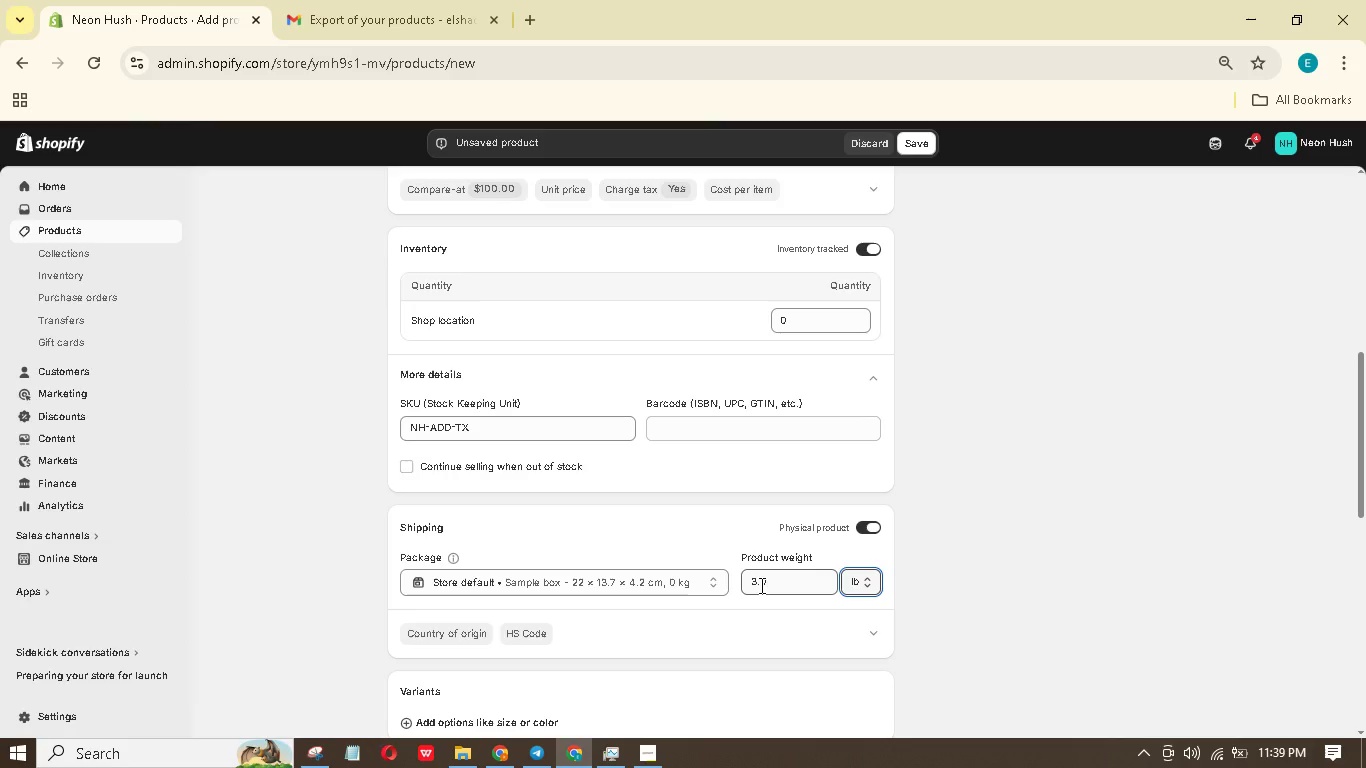 
scroll: coordinate [767, 560], scroll_direction: down, amount: 4.0
 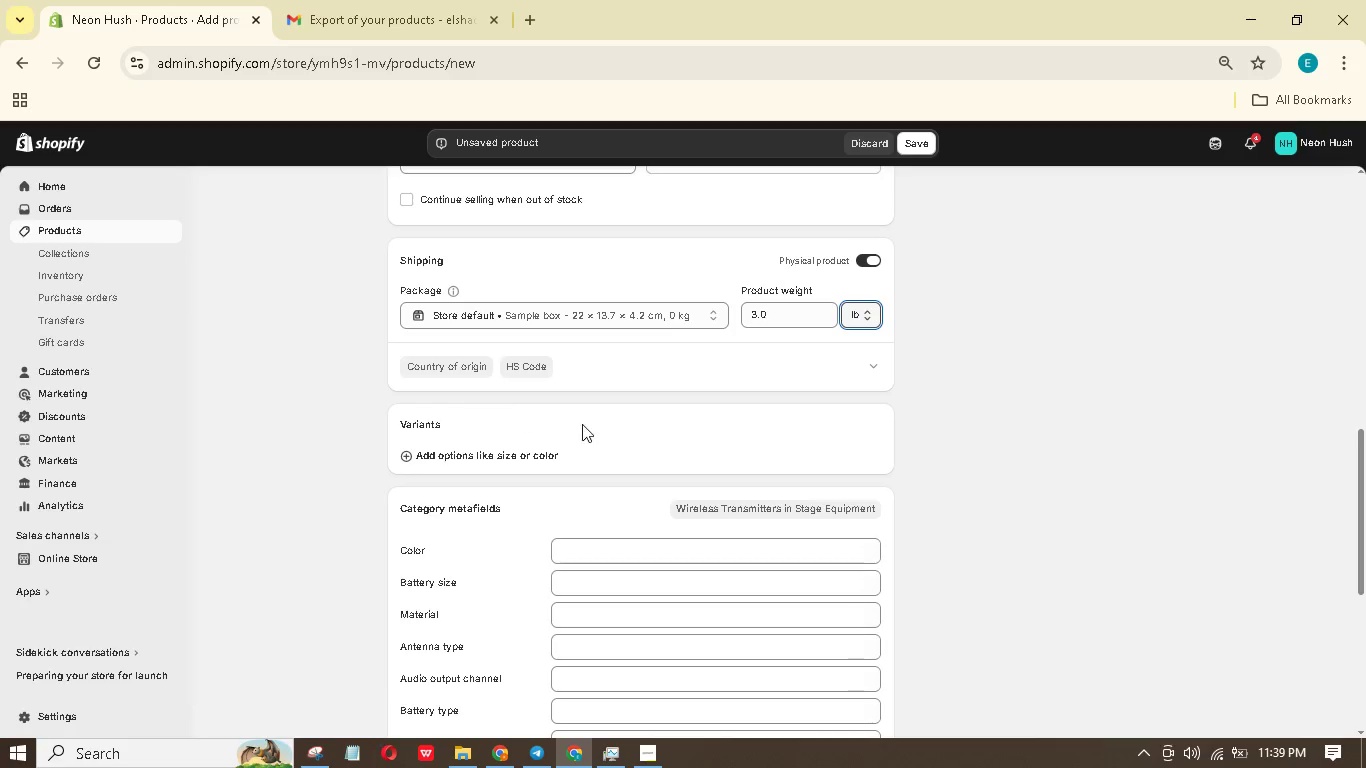 
scroll: coordinate [693, 434], scroll_direction: up, amount: 7.0
 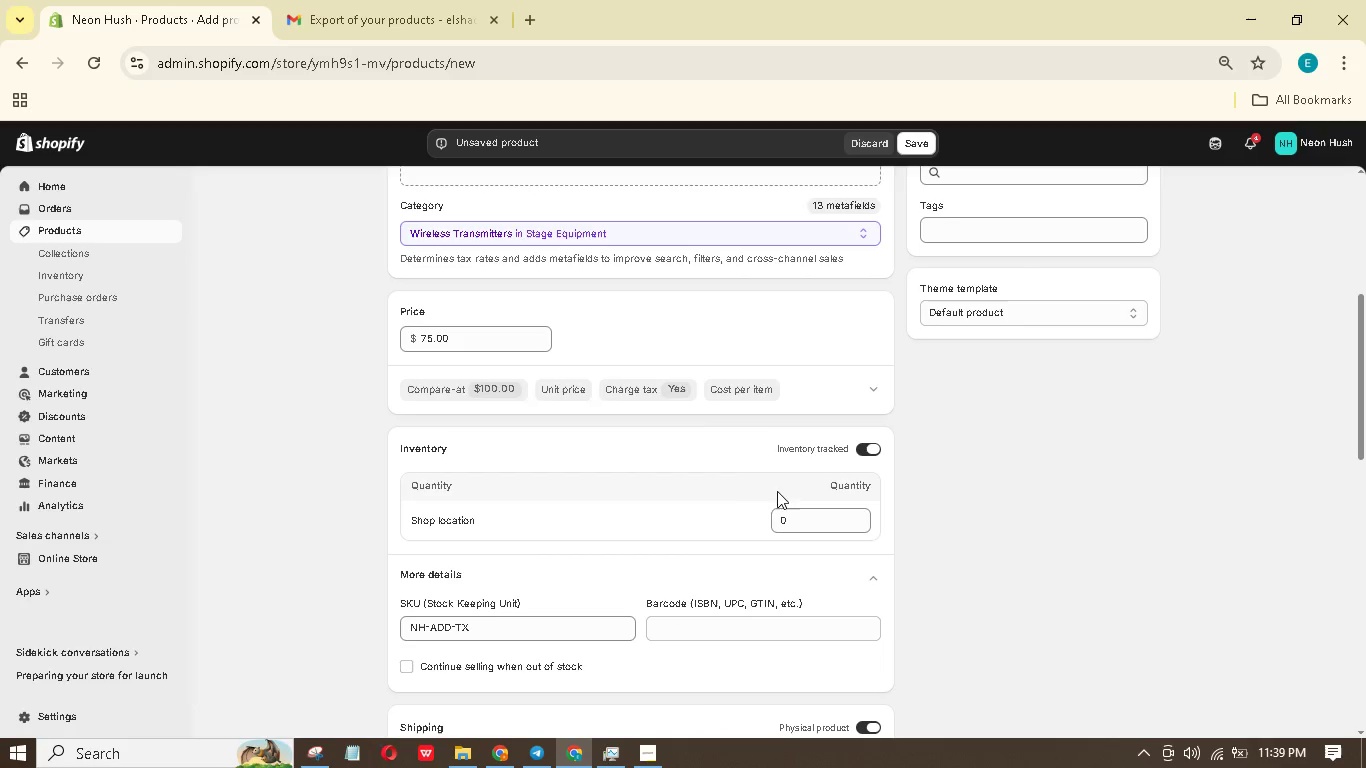 
left_click([798, 523])
 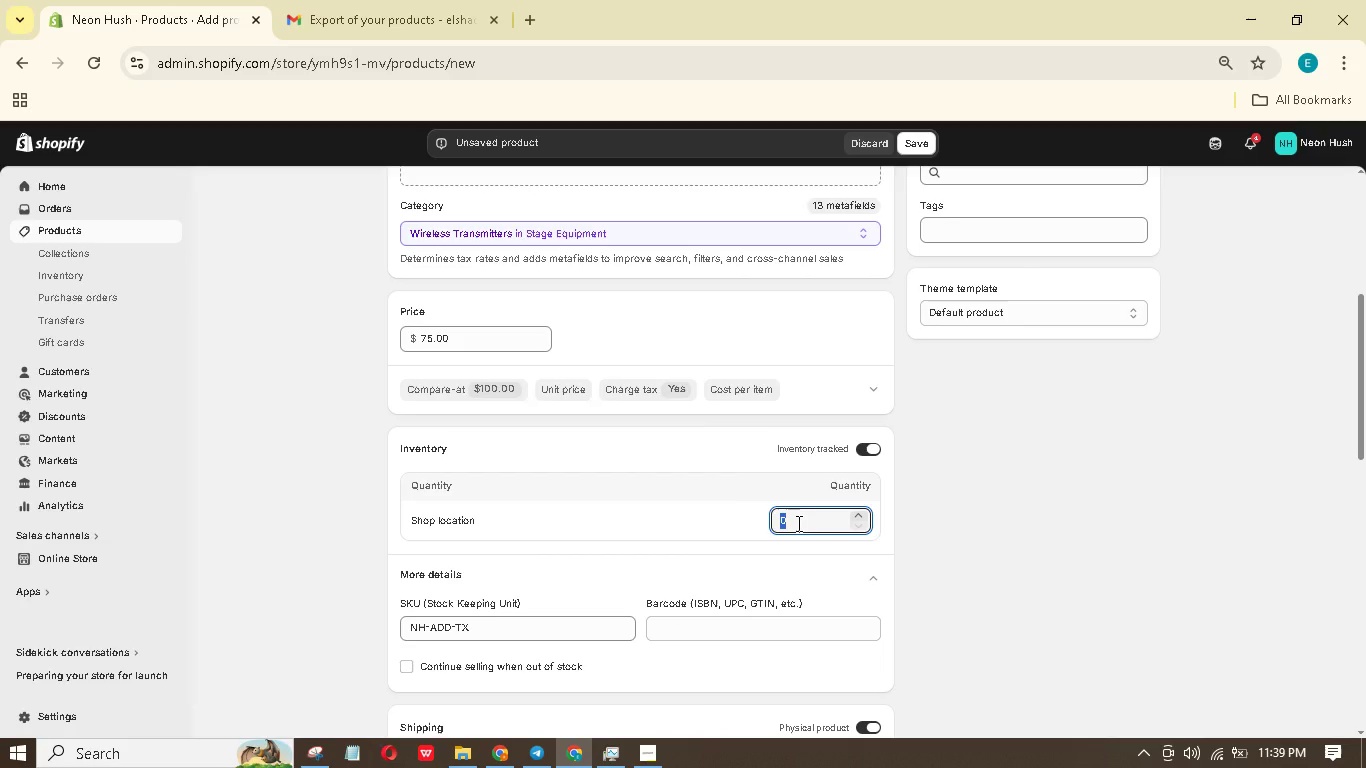 
key(Numpad5)
 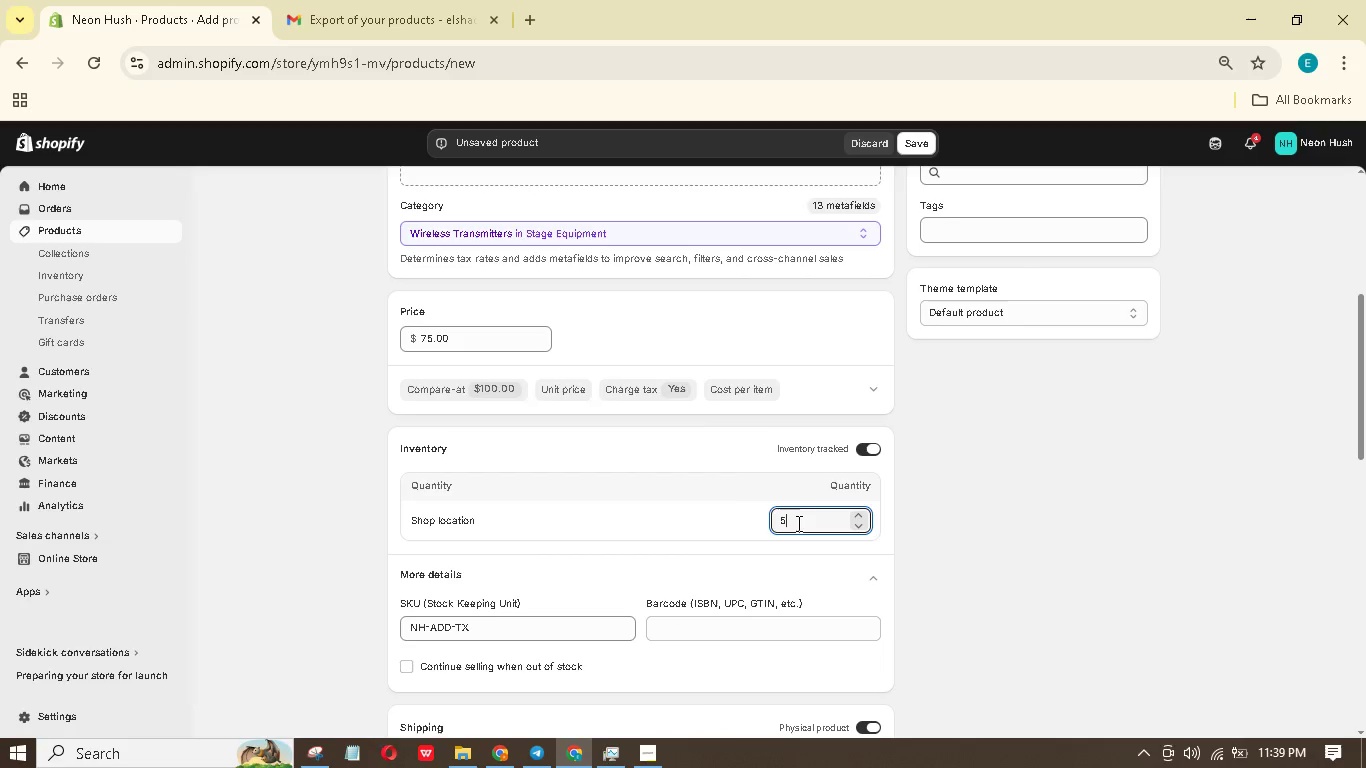 
key(Numpad0)
 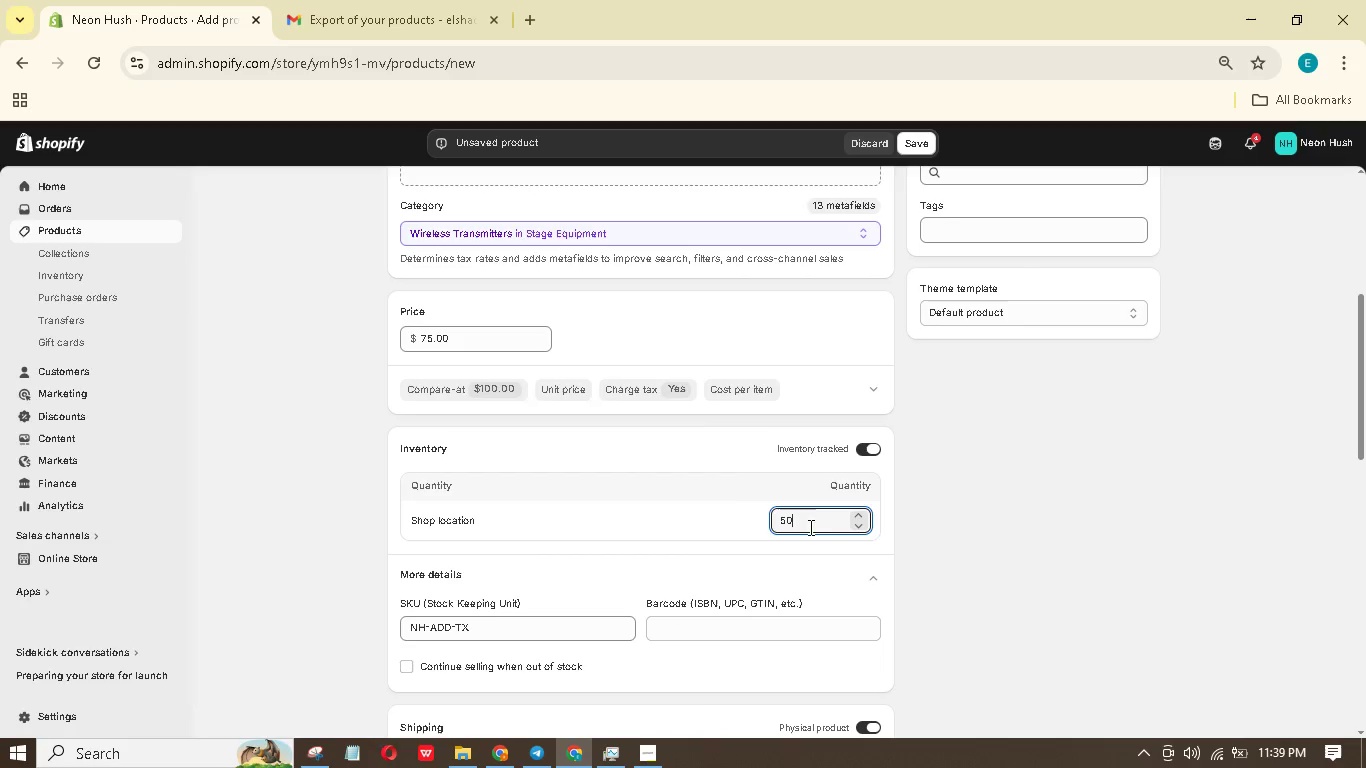 
scroll: coordinate [842, 552], scroll_direction: up, amount: 3.0
 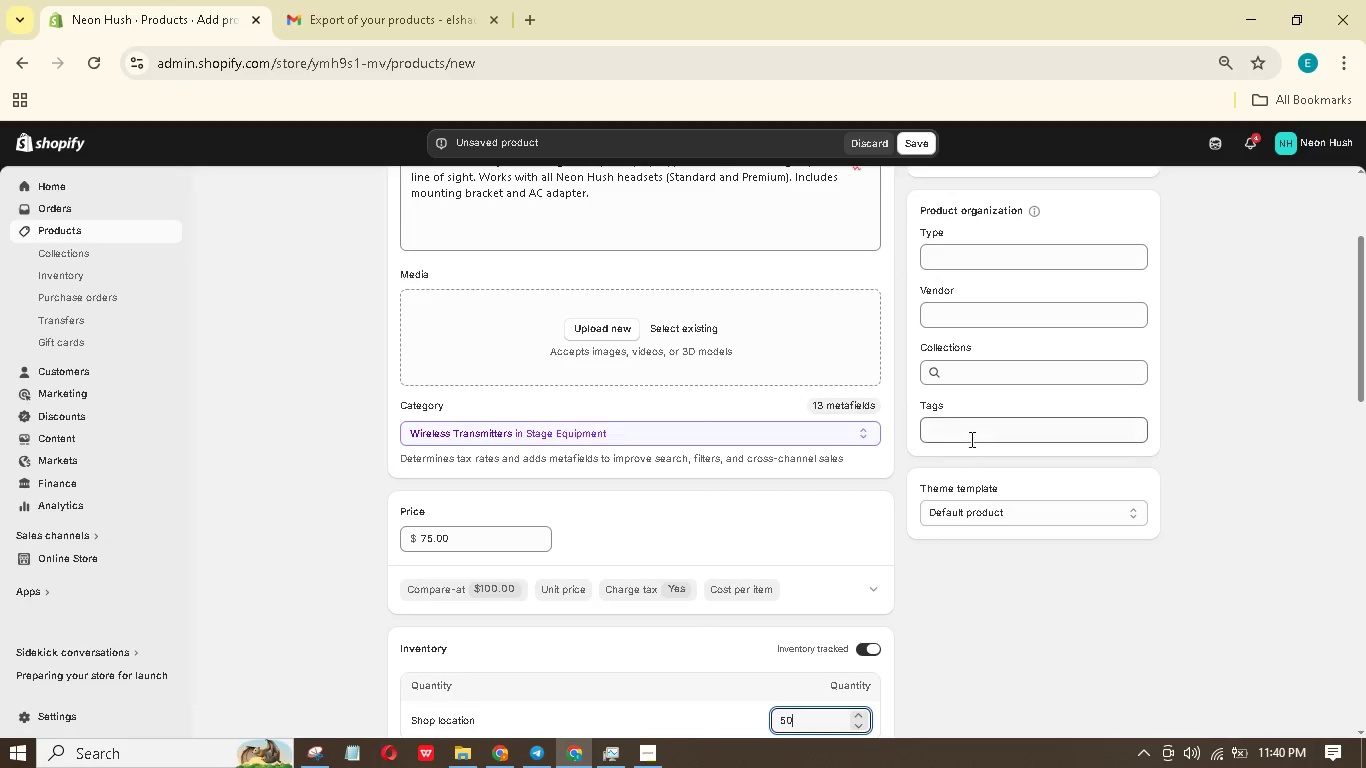 
left_click([970, 438])
 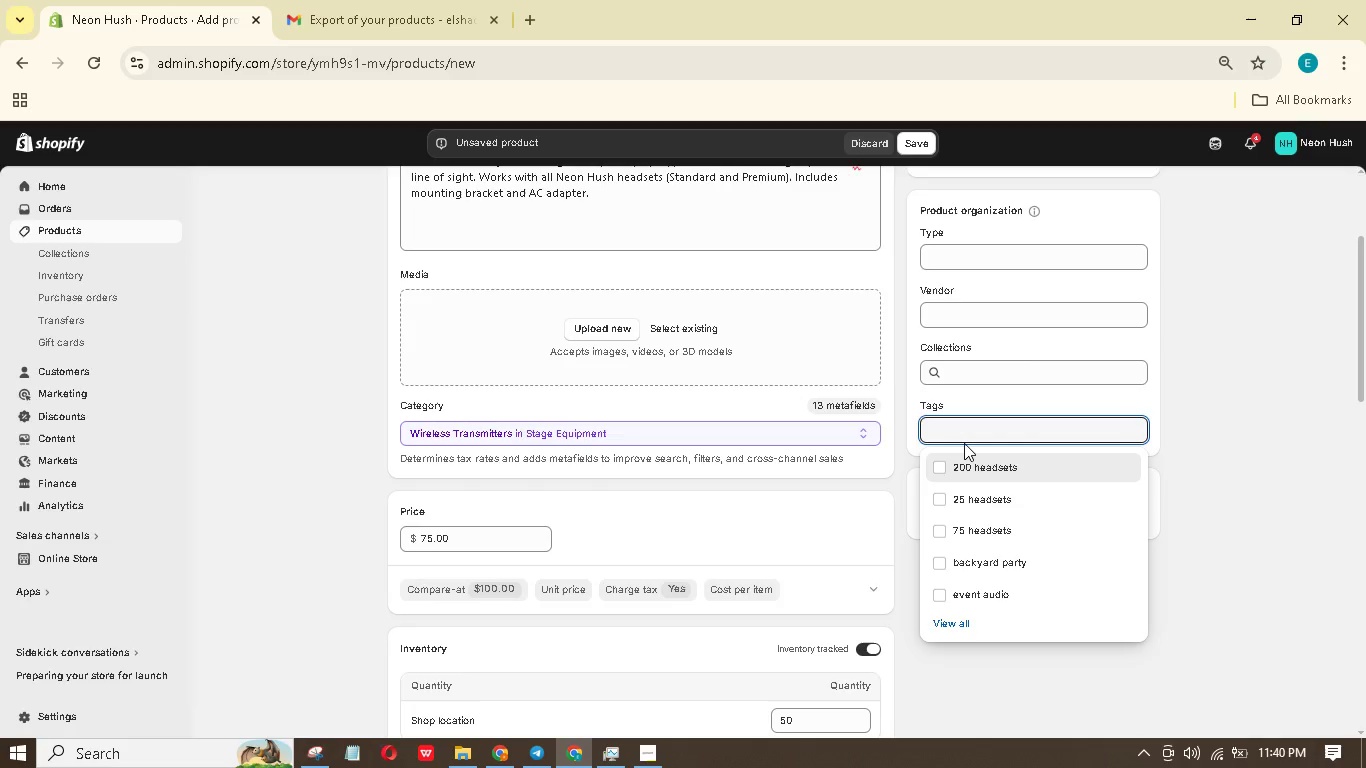 
wait(27.22)
 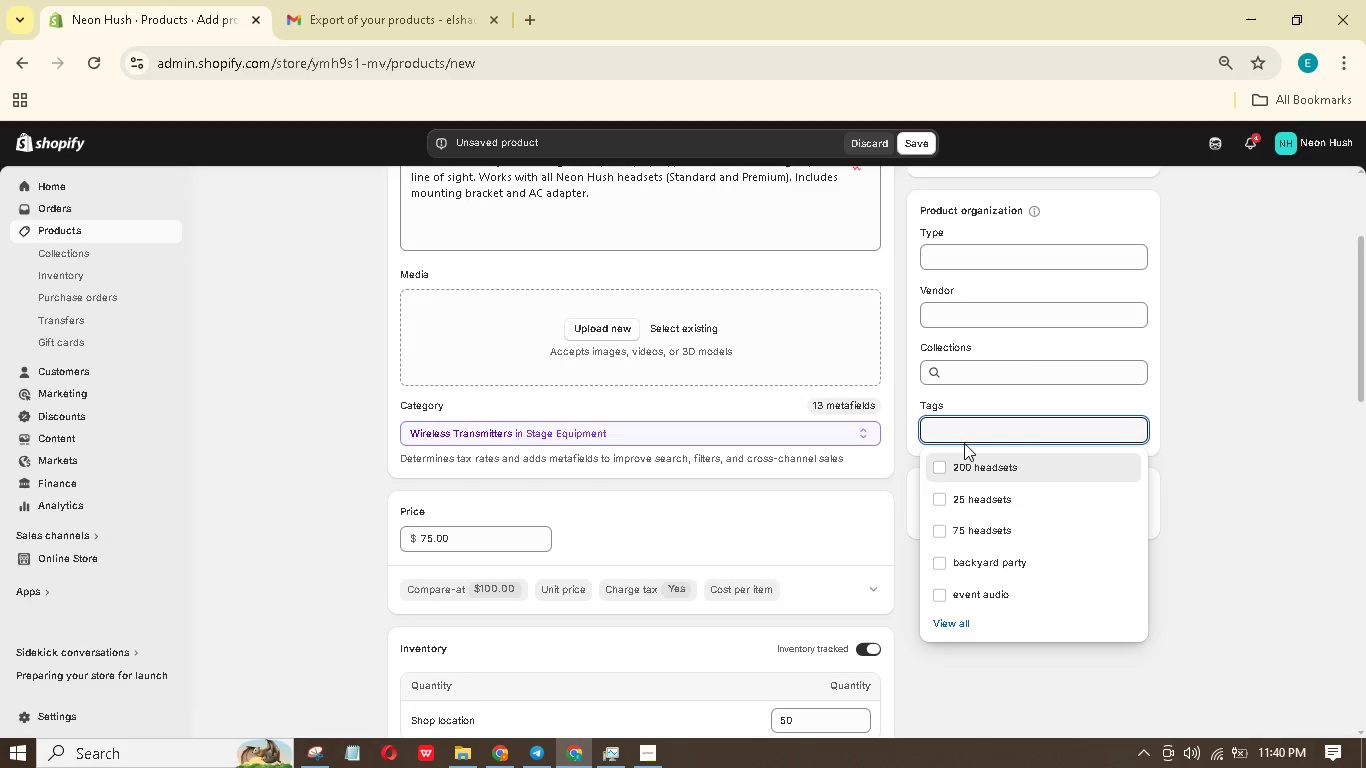 
scroll: coordinate [822, 415], scroll_direction: up, amount: 1.0
 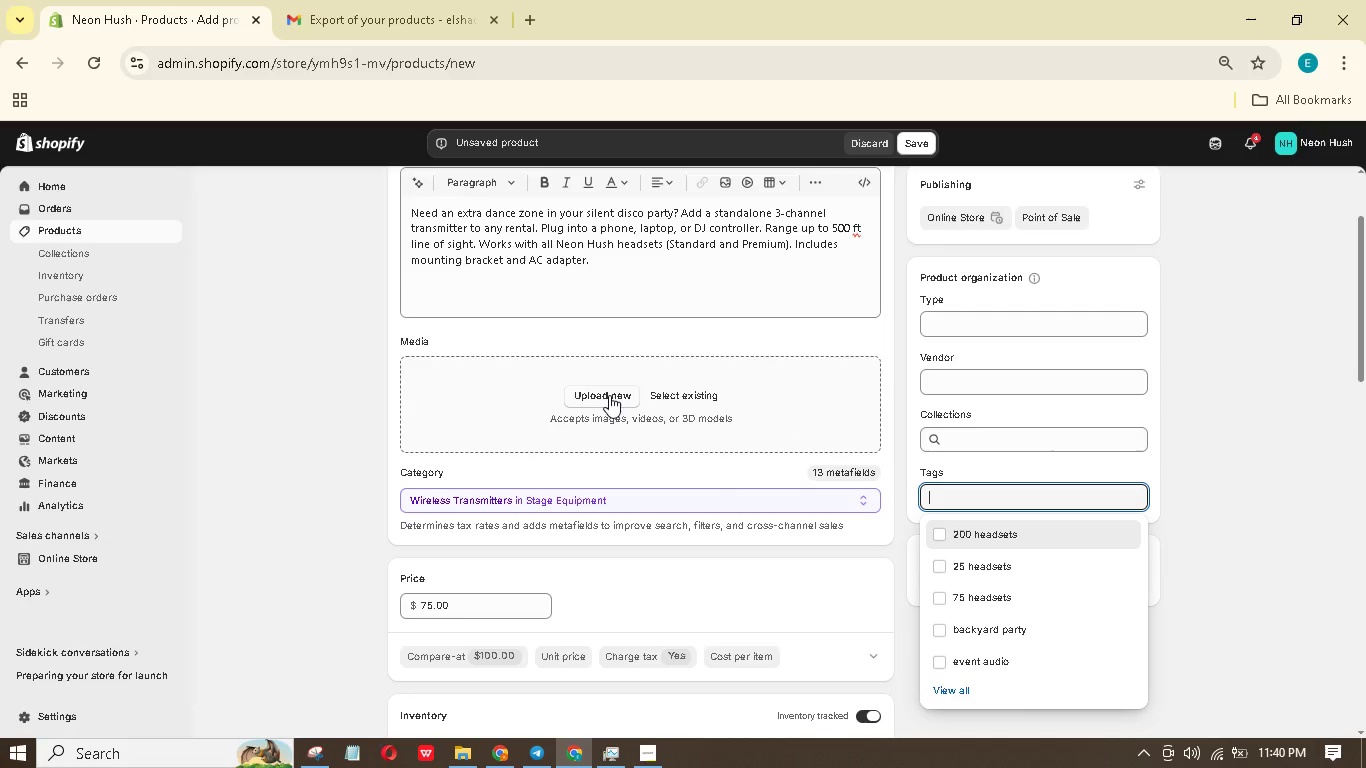 
left_click([609, 395])
 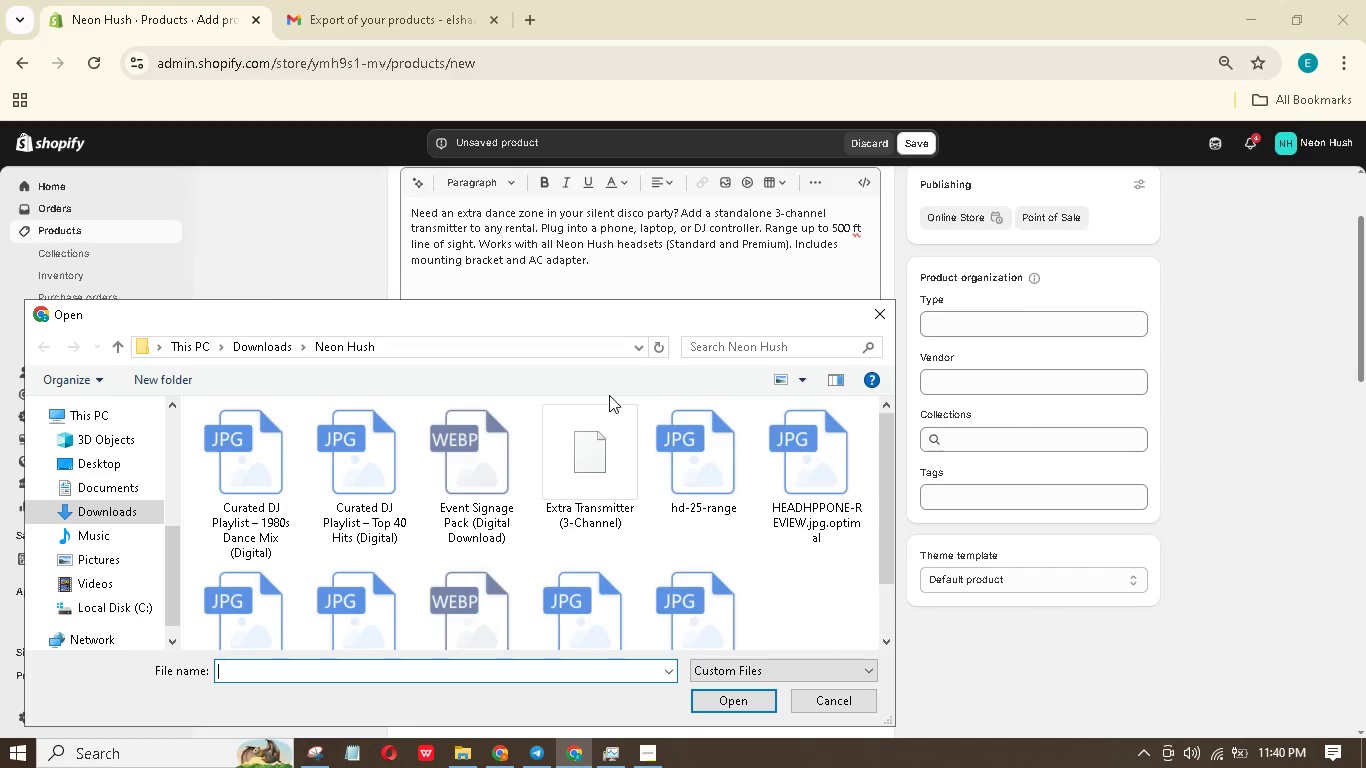 
wait(12.42)
 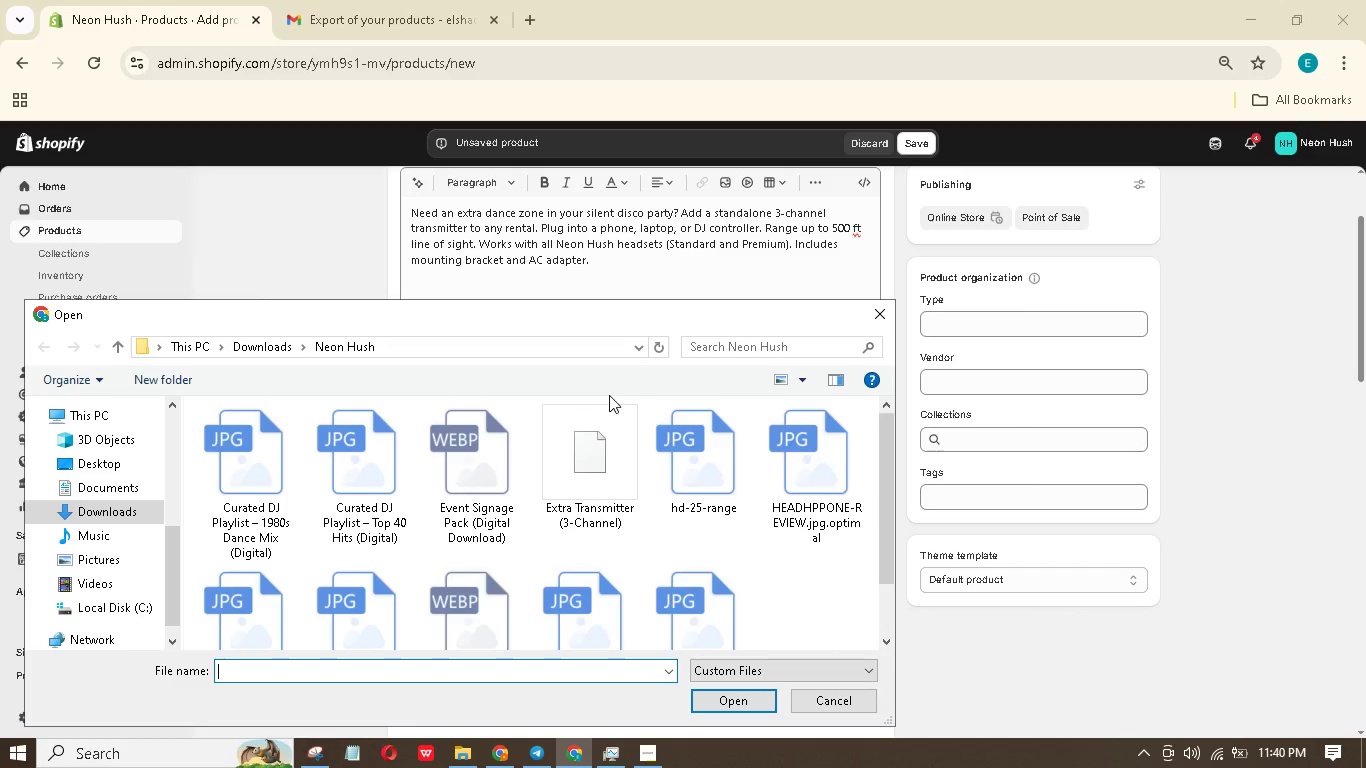 
scroll: coordinate [557, 474], scroll_direction: down, amount: 2.0
 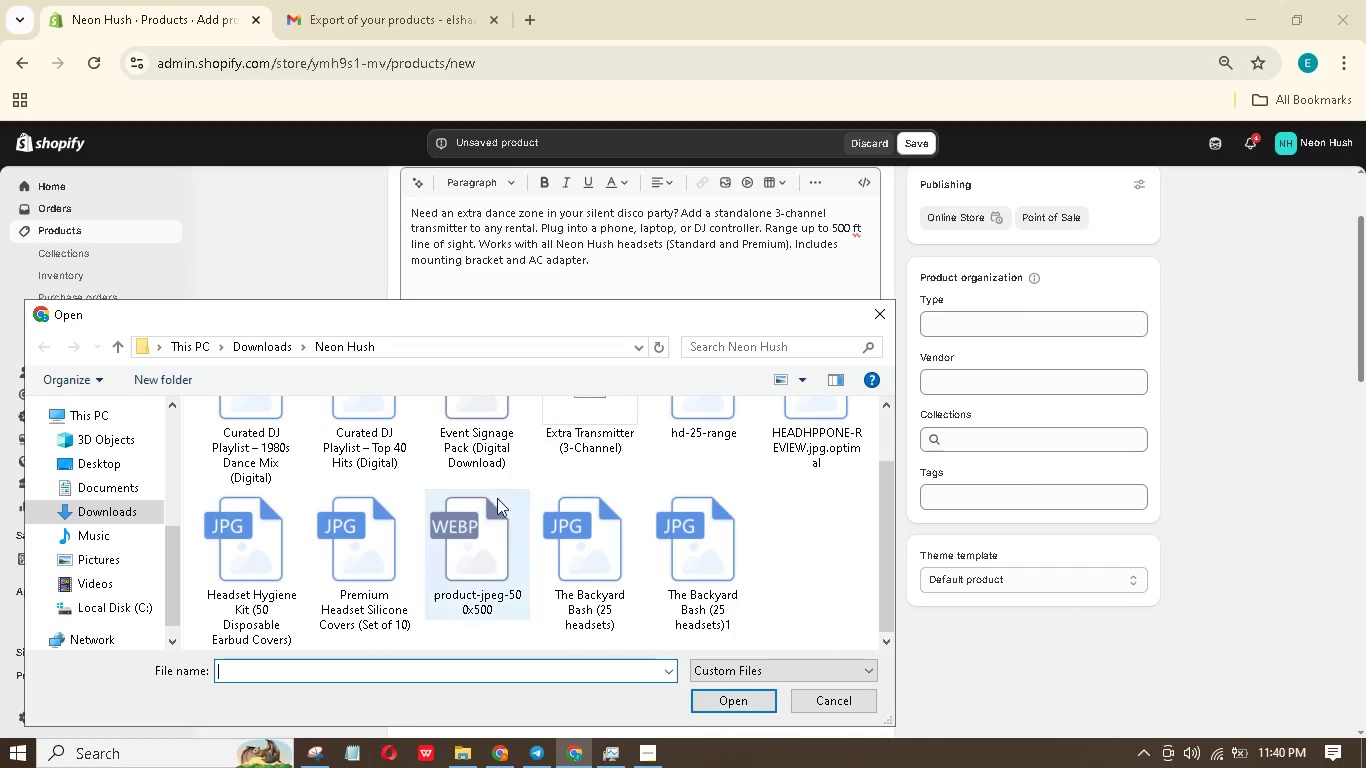 
mouse_move([351, 456])
 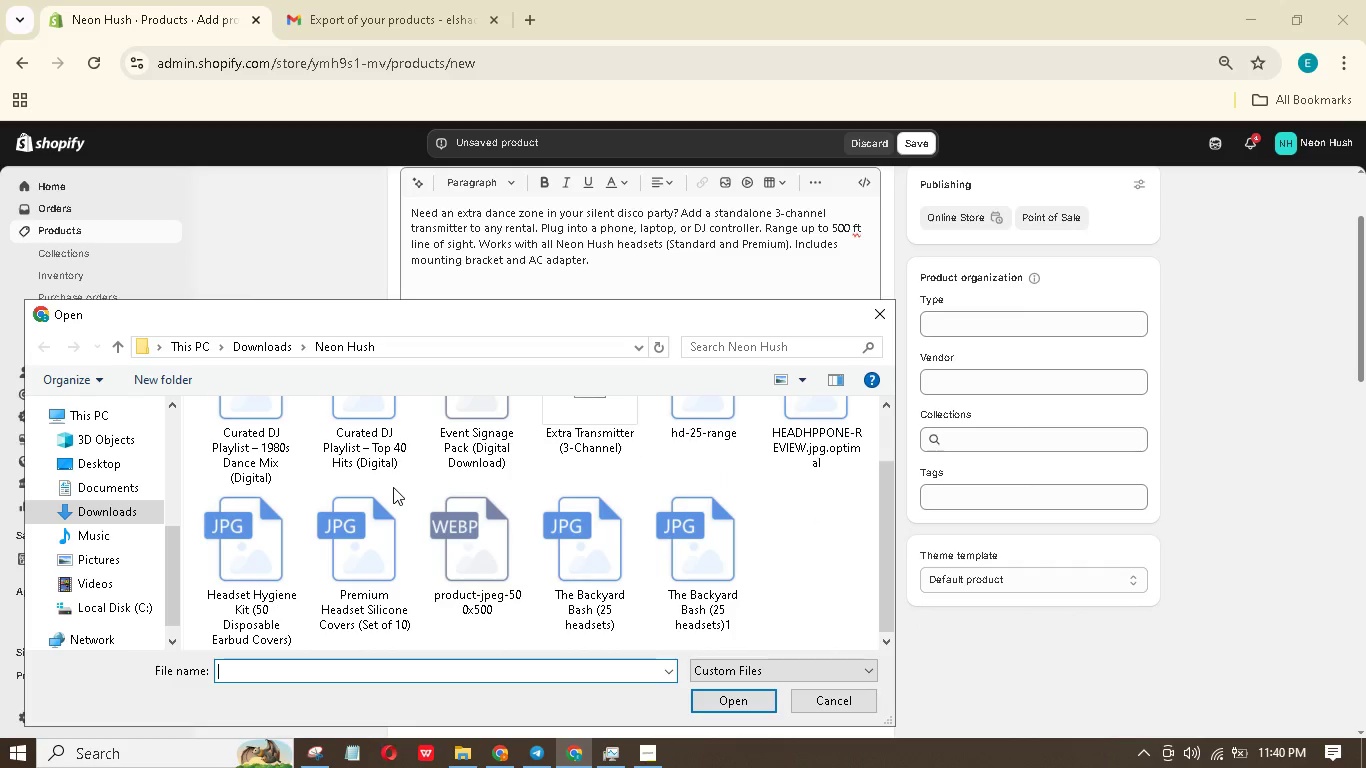 
scroll: coordinate [393, 487], scroll_direction: up, amount: 2.0
 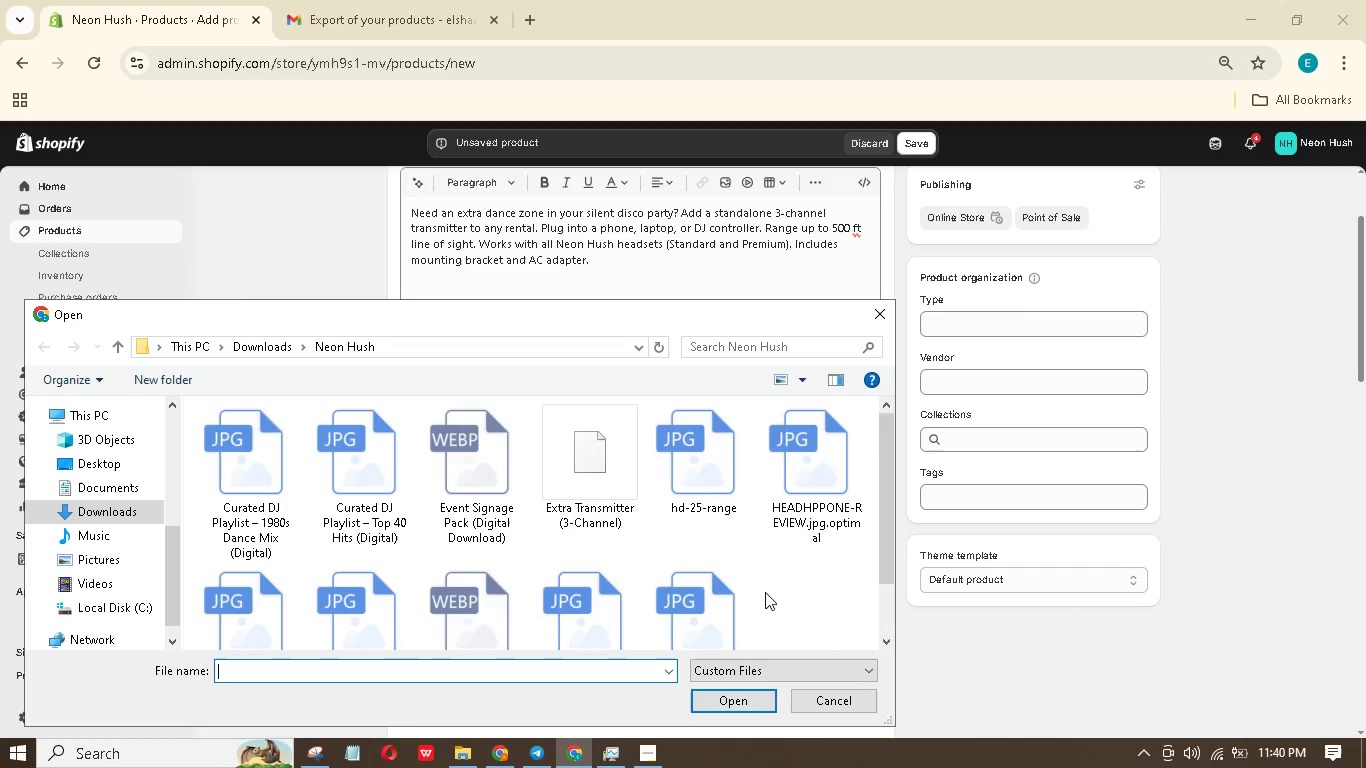 
scroll: coordinate [768, 603], scroll_direction: down, amount: 3.0
 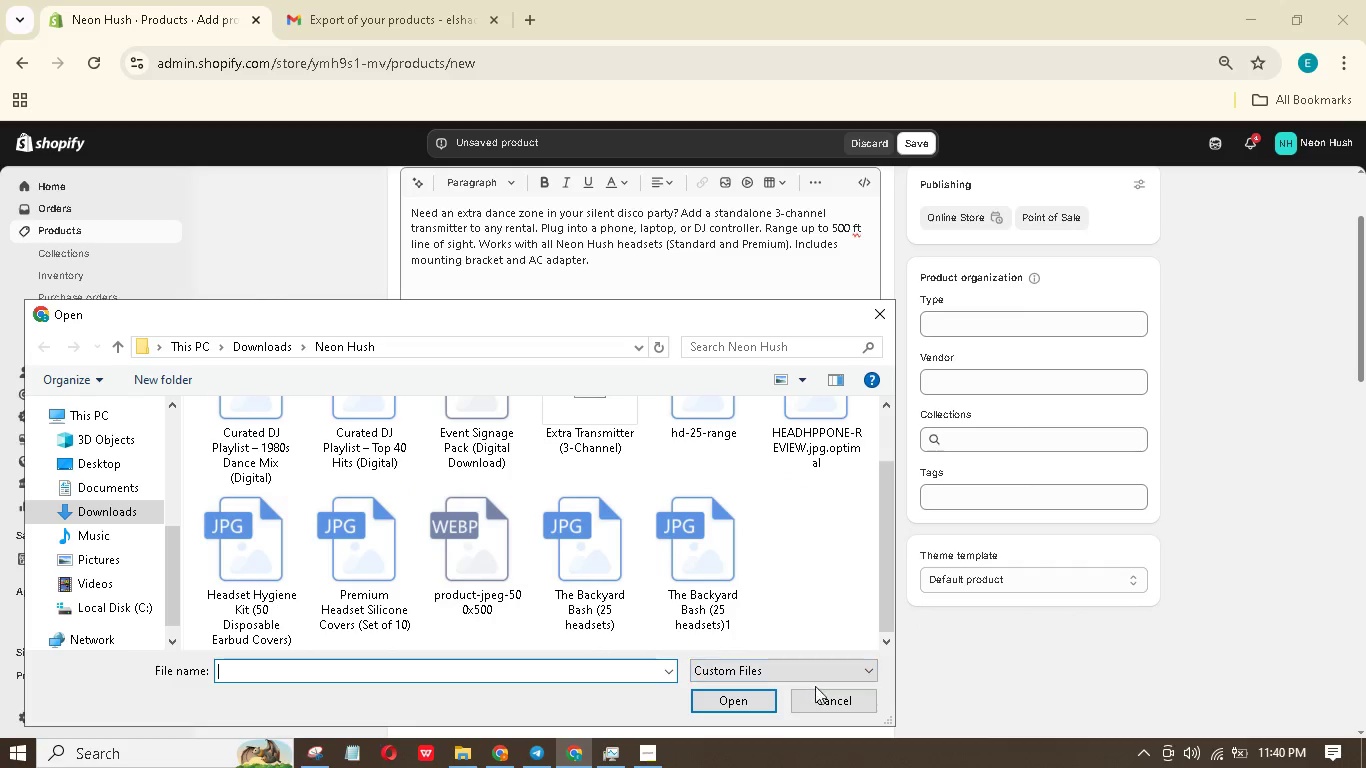 
left_click([815, 690])
 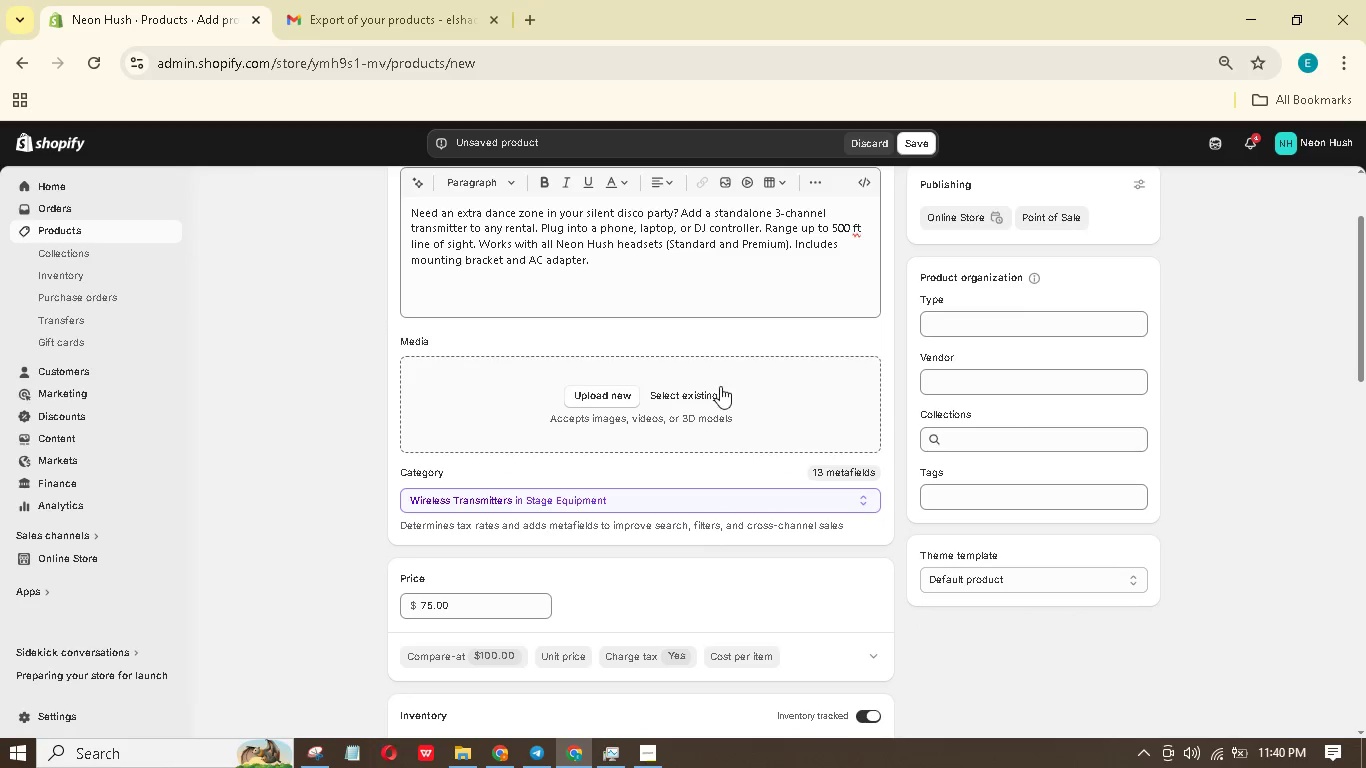 
left_click([712, 393])
 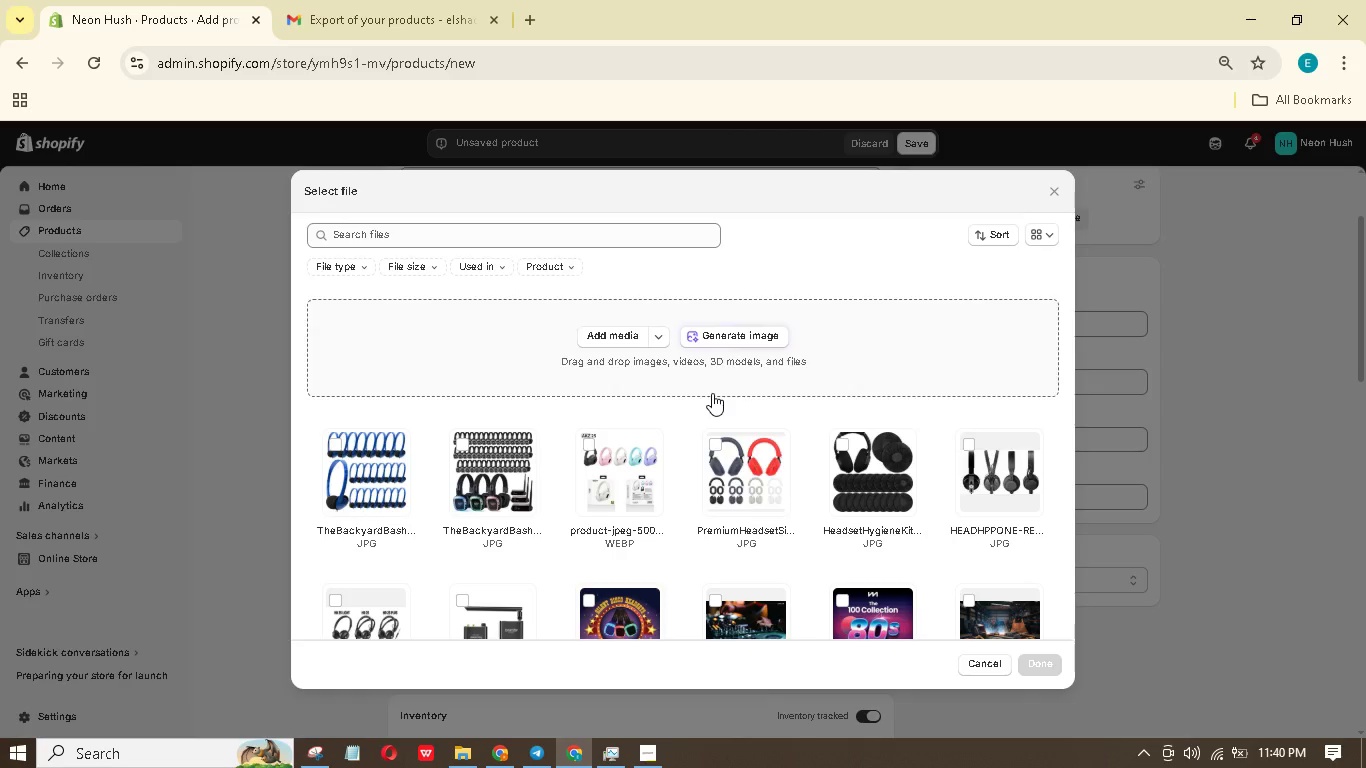 
wait(8.27)
 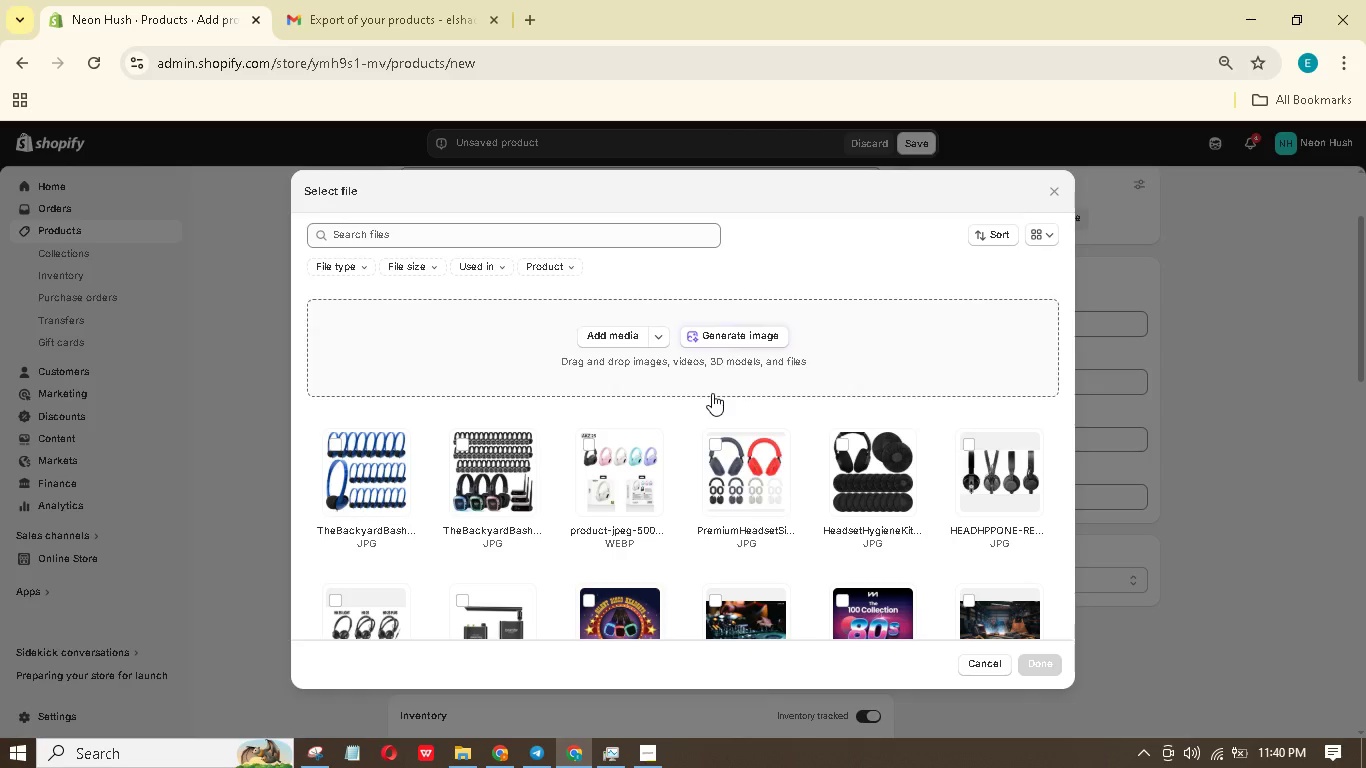 
scroll: coordinate [807, 436], scroll_direction: down, amount: 2.0
 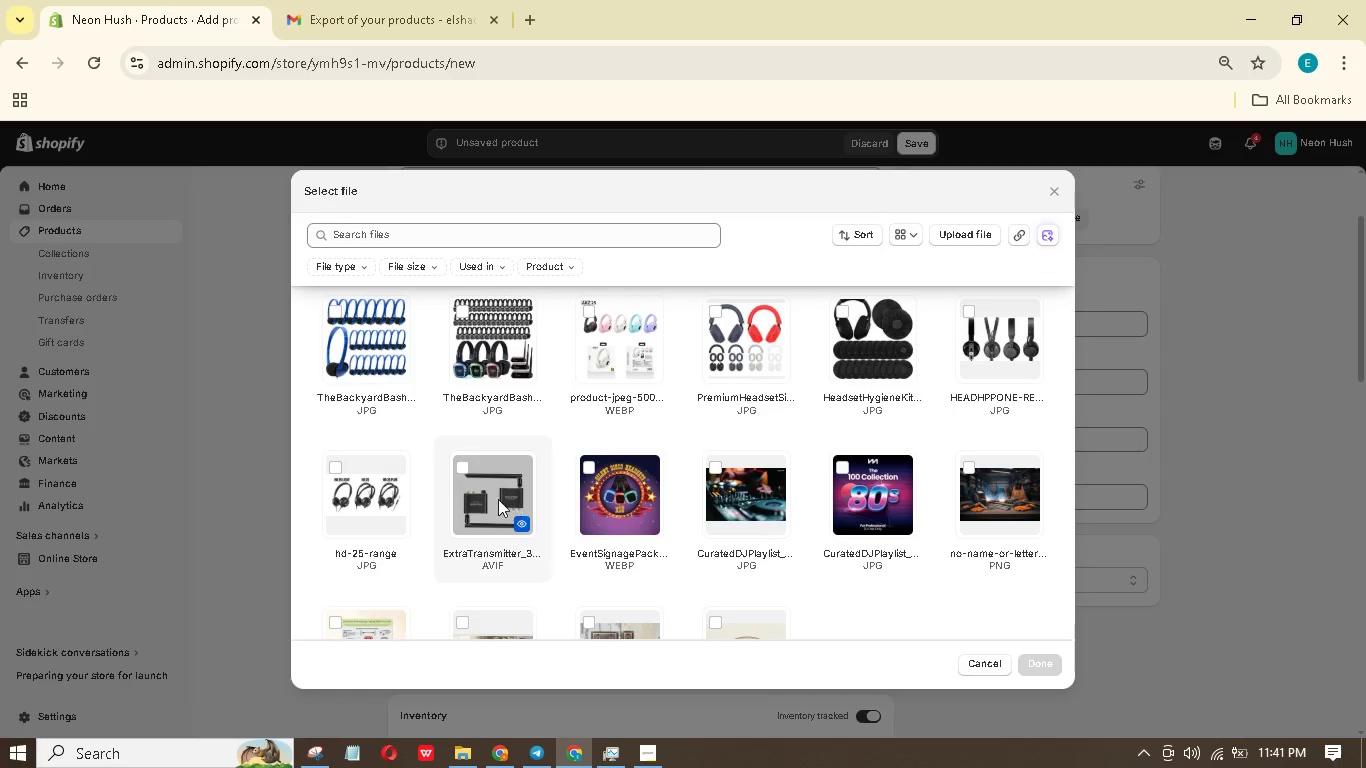 
left_click([498, 499])
 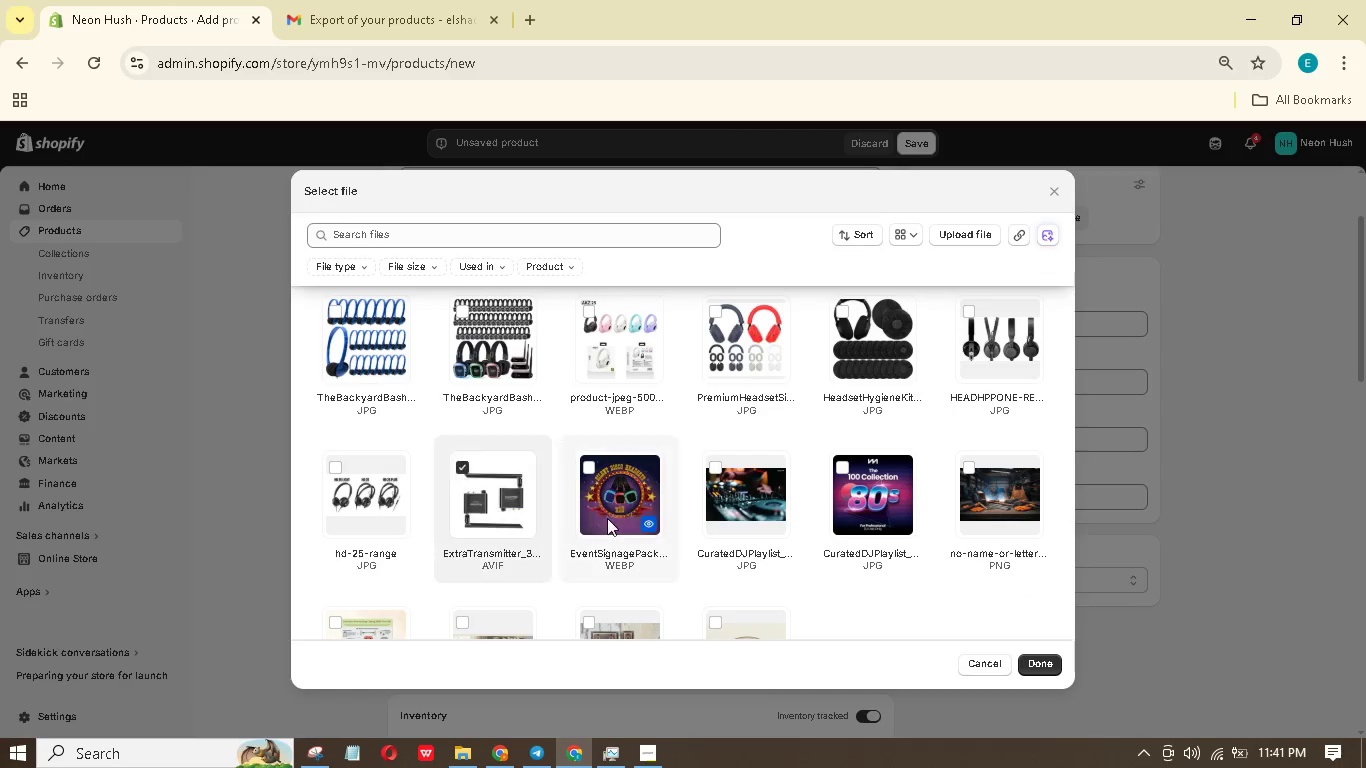 
scroll: coordinate [786, 537], scroll_direction: down, amount: 4.0
 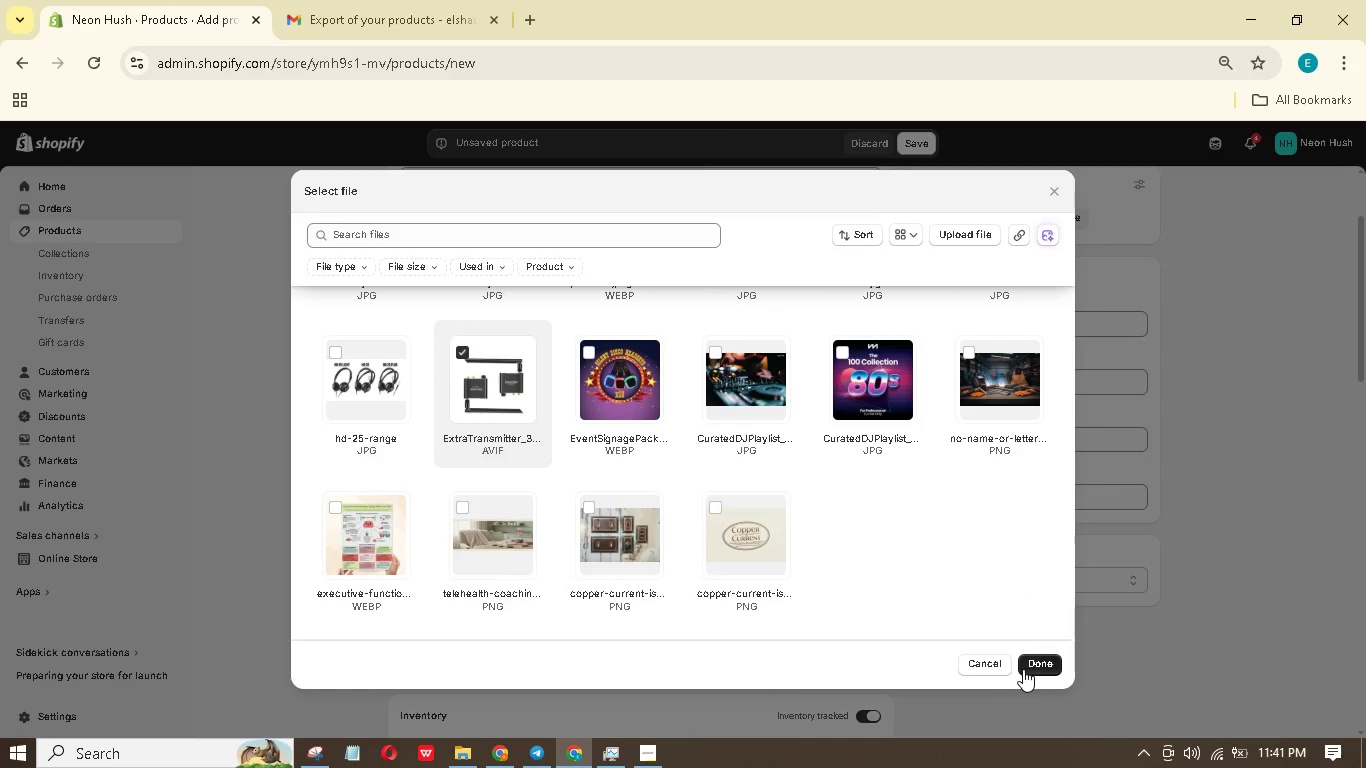 
left_click([1040, 668])
 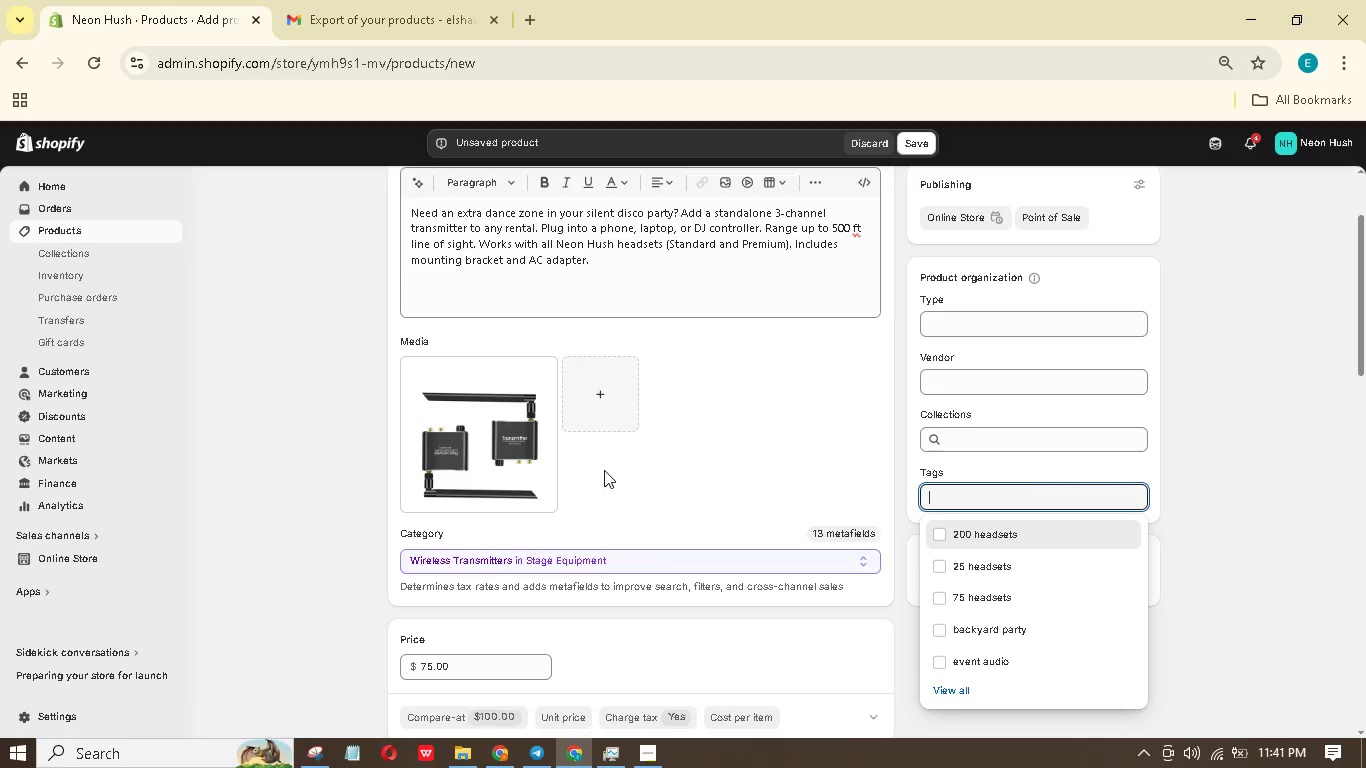 
left_click([522, 451])
 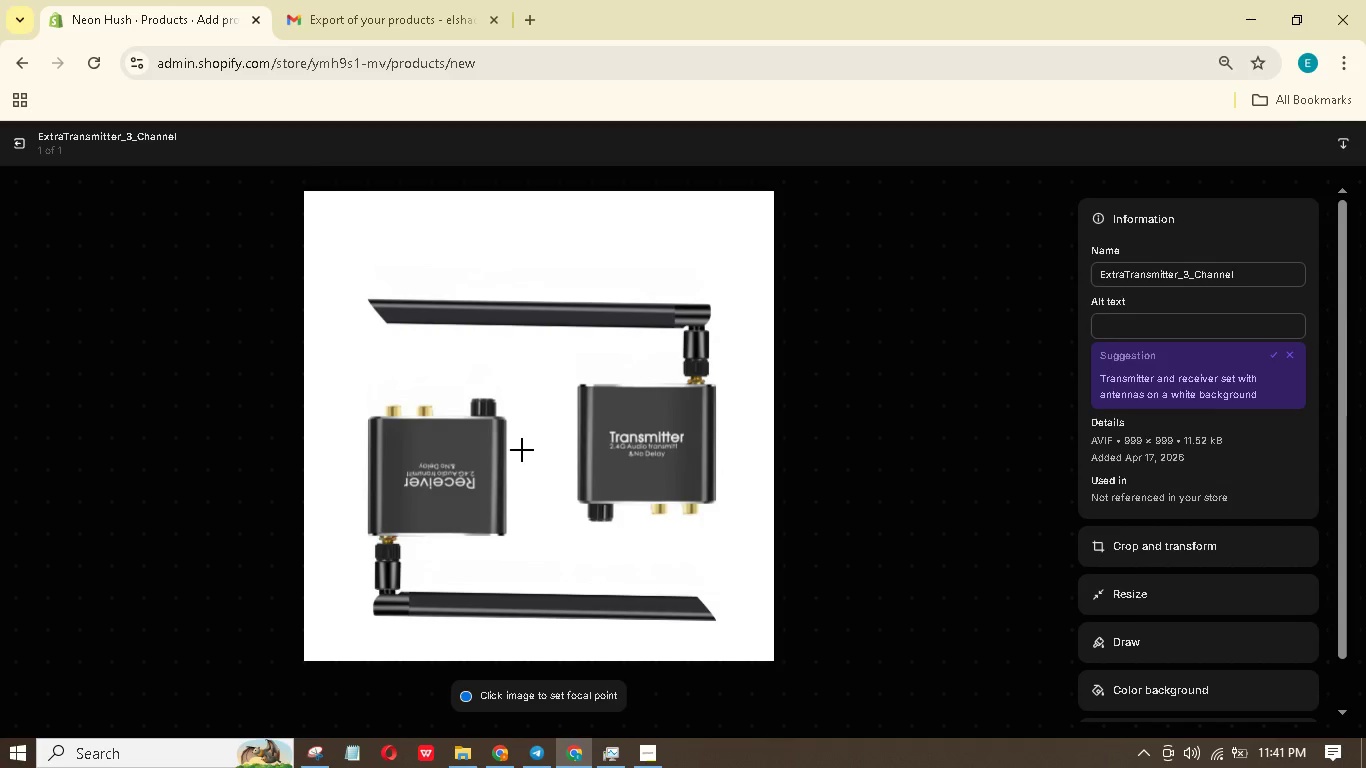 
wait(6.02)
 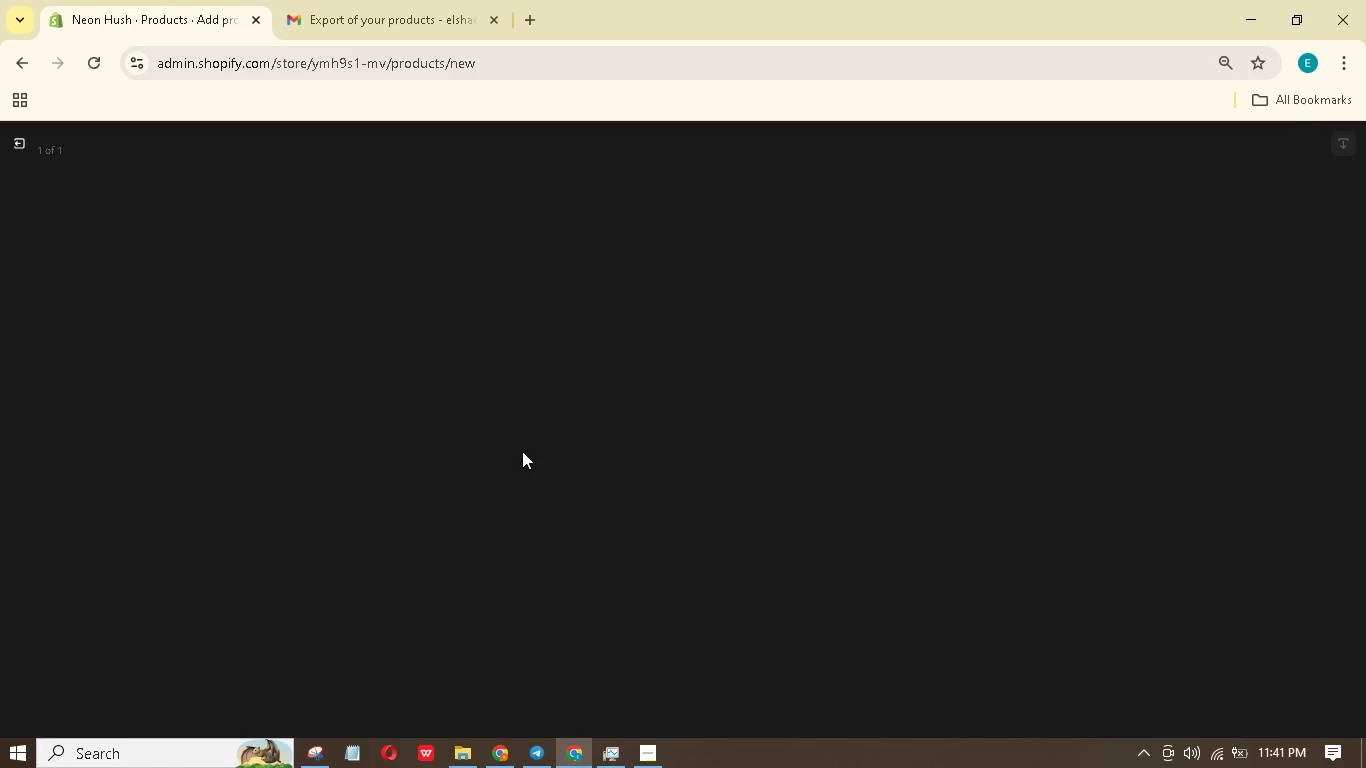 
left_click([1126, 326])
 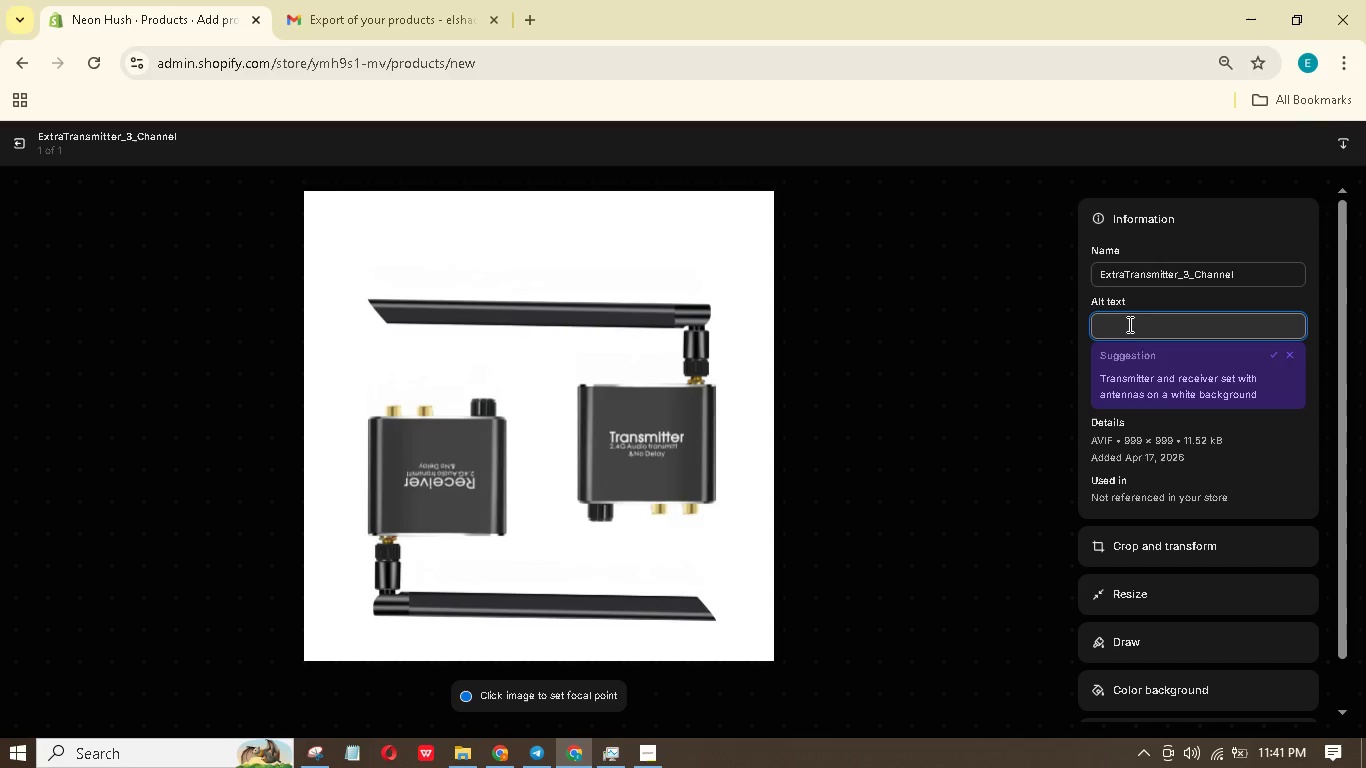 
wait(9.17)
 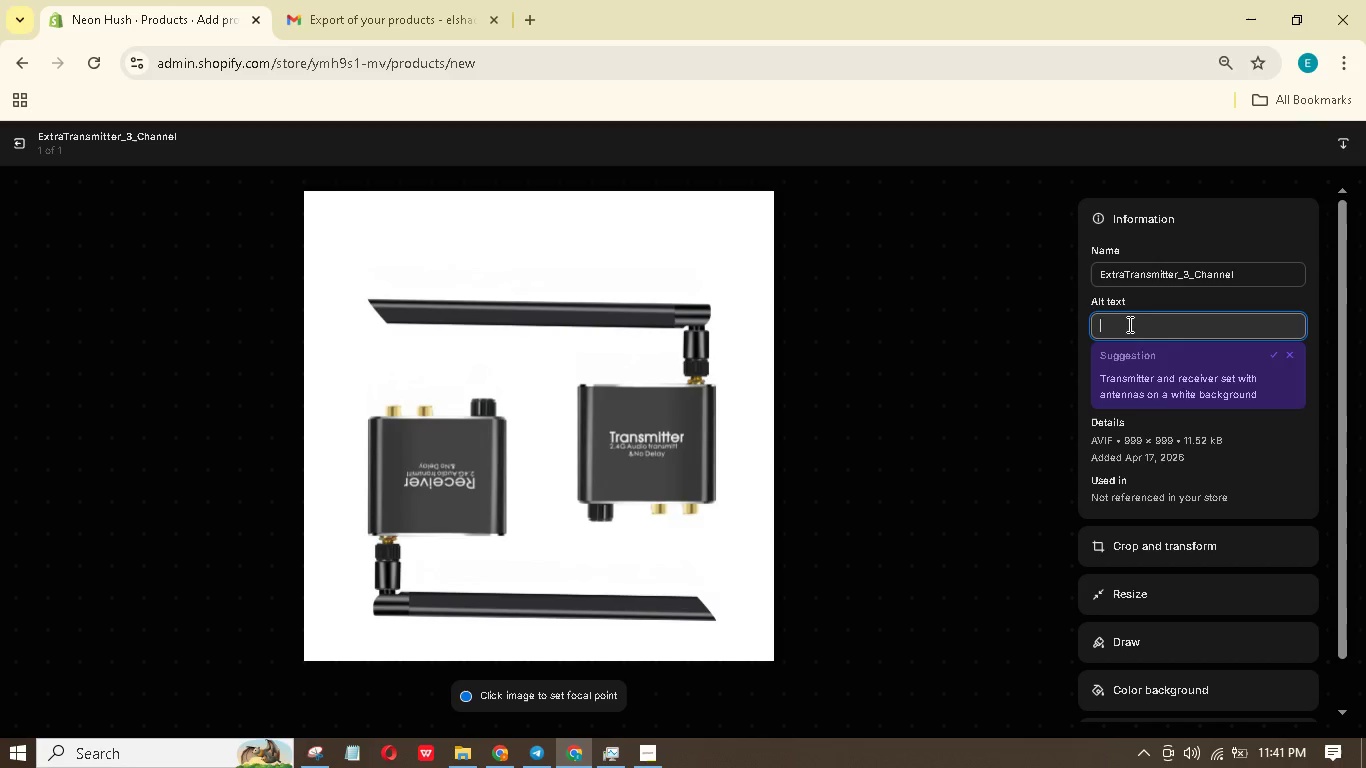 
type(A compact blck transmitter)
 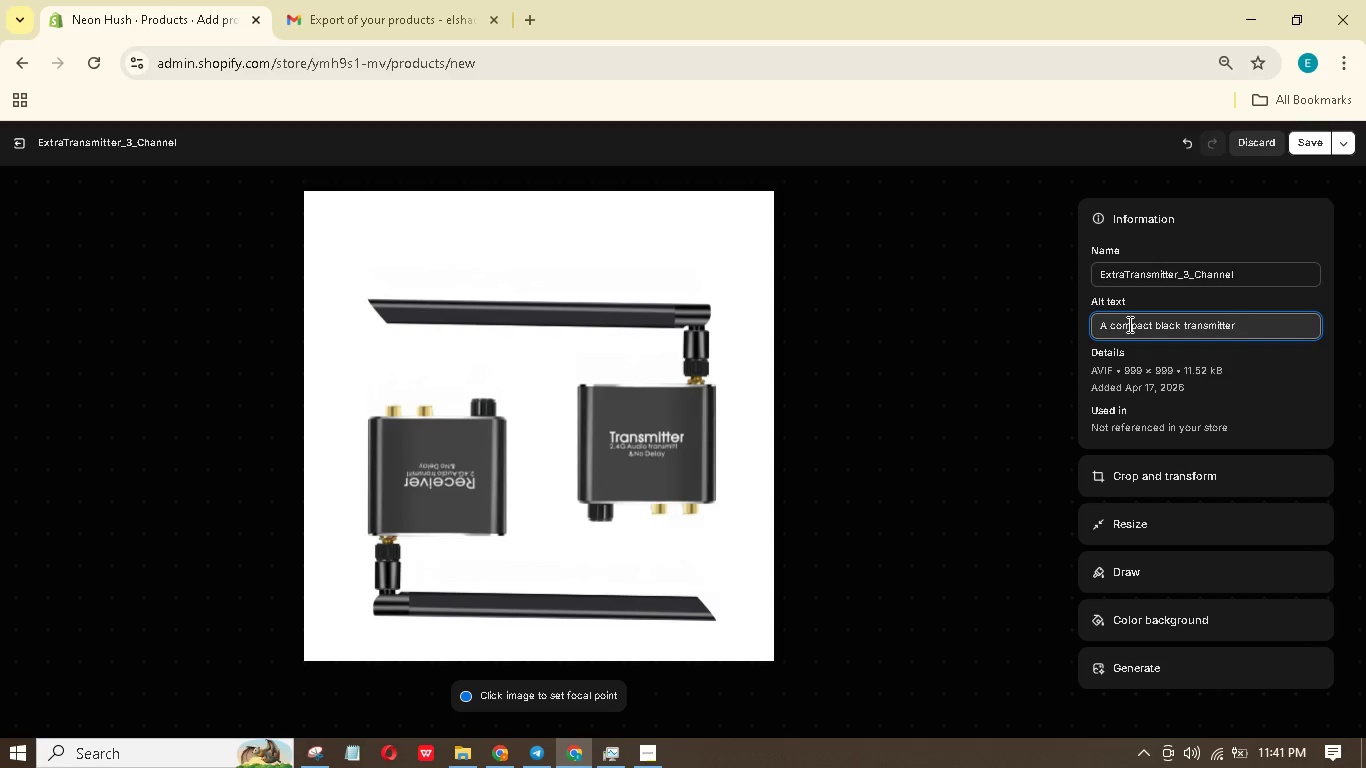 
type( to any rental kit.)
 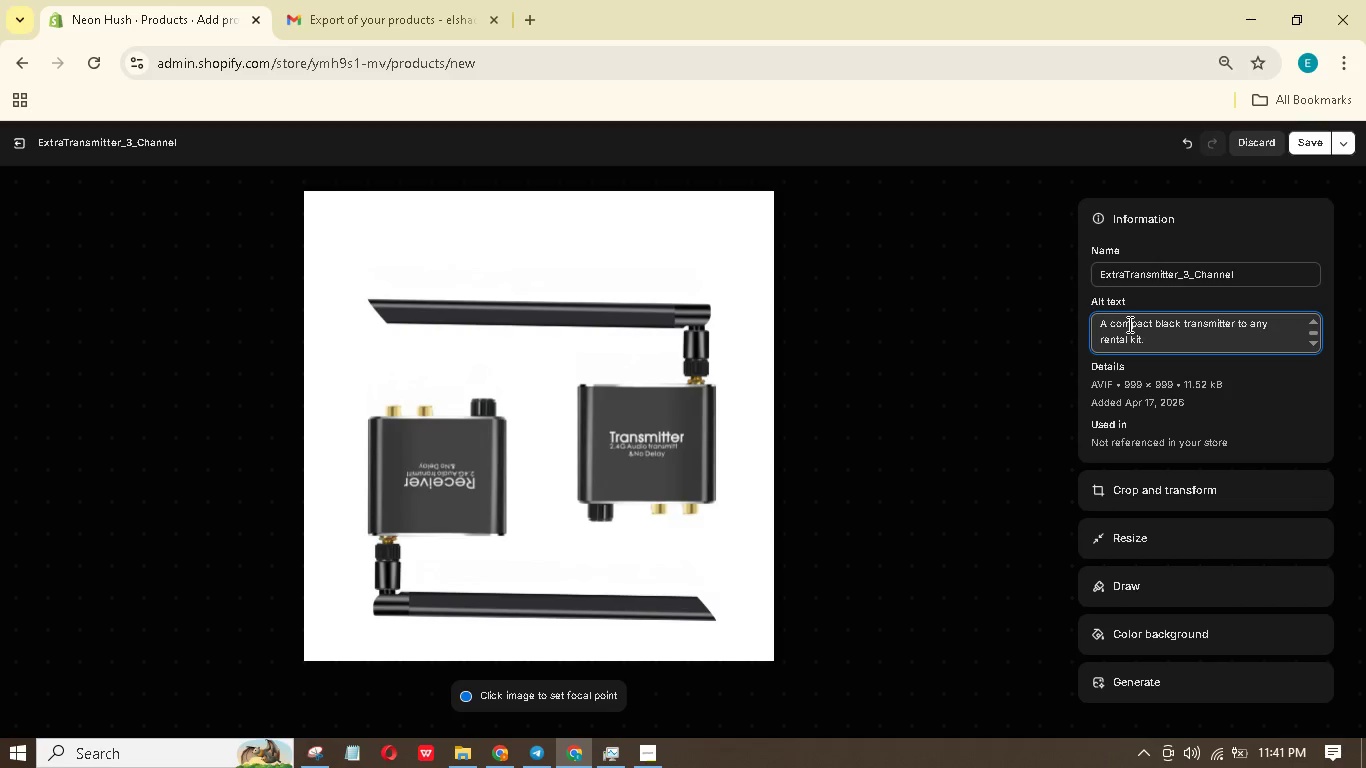 
key(Backspace)
type( sitting in both faces of the obl)
key(Backspace)
type(ject.)
 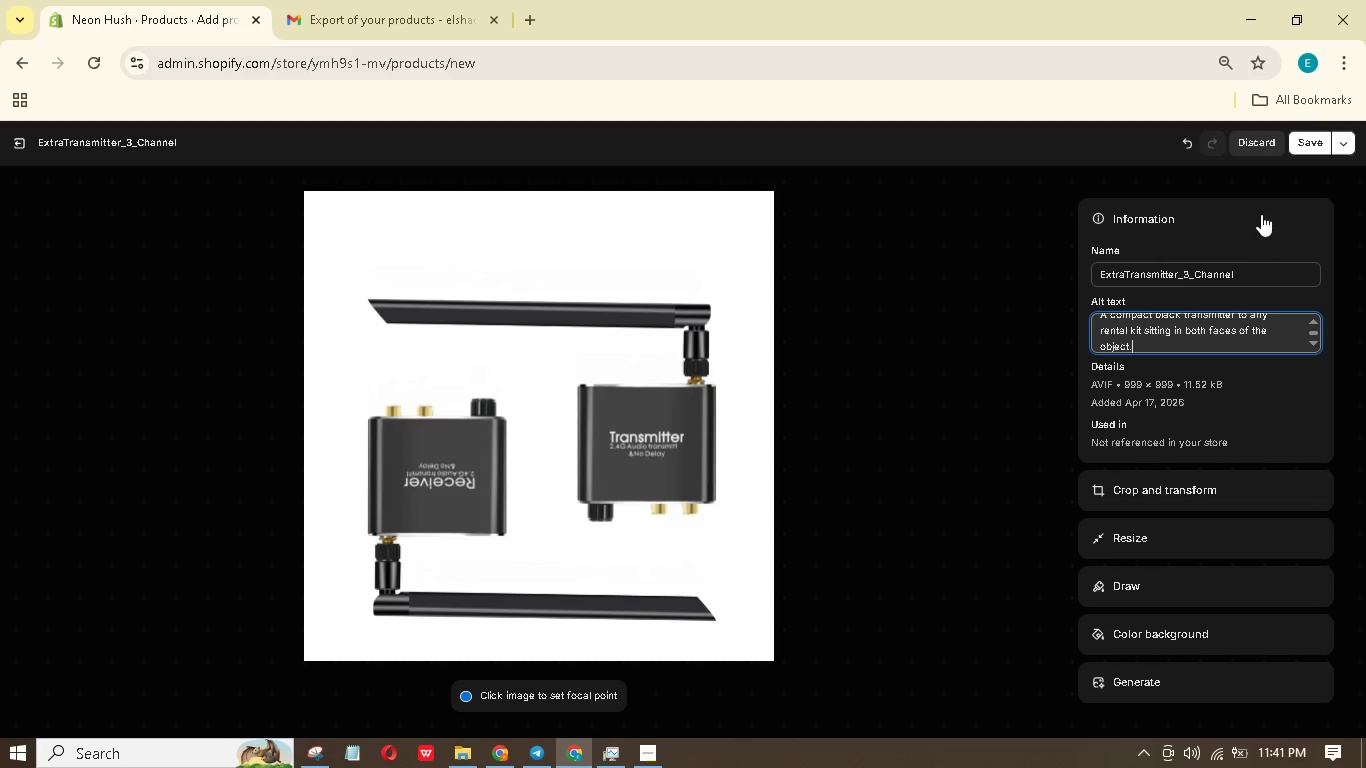 
left_click([1316, 135])
 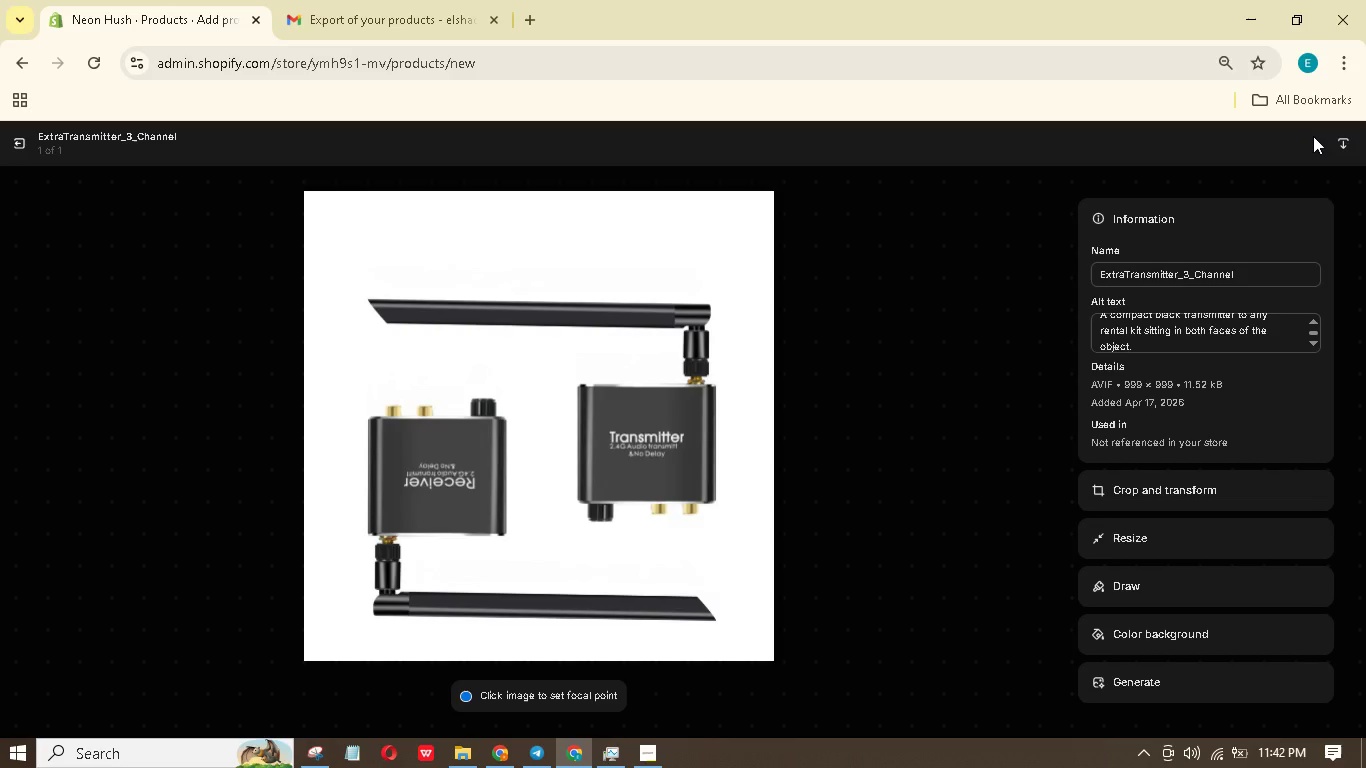 
wait(11.36)
 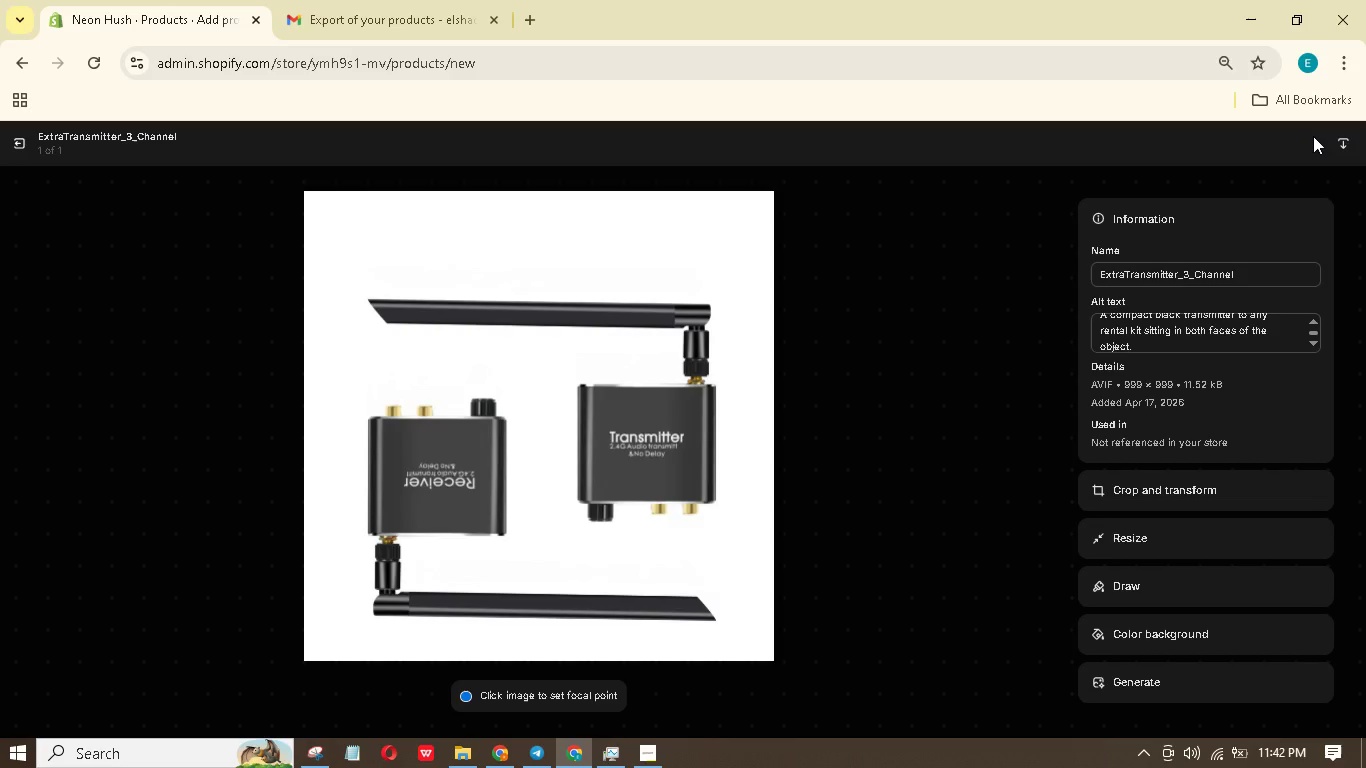 
left_click([18, 147])
 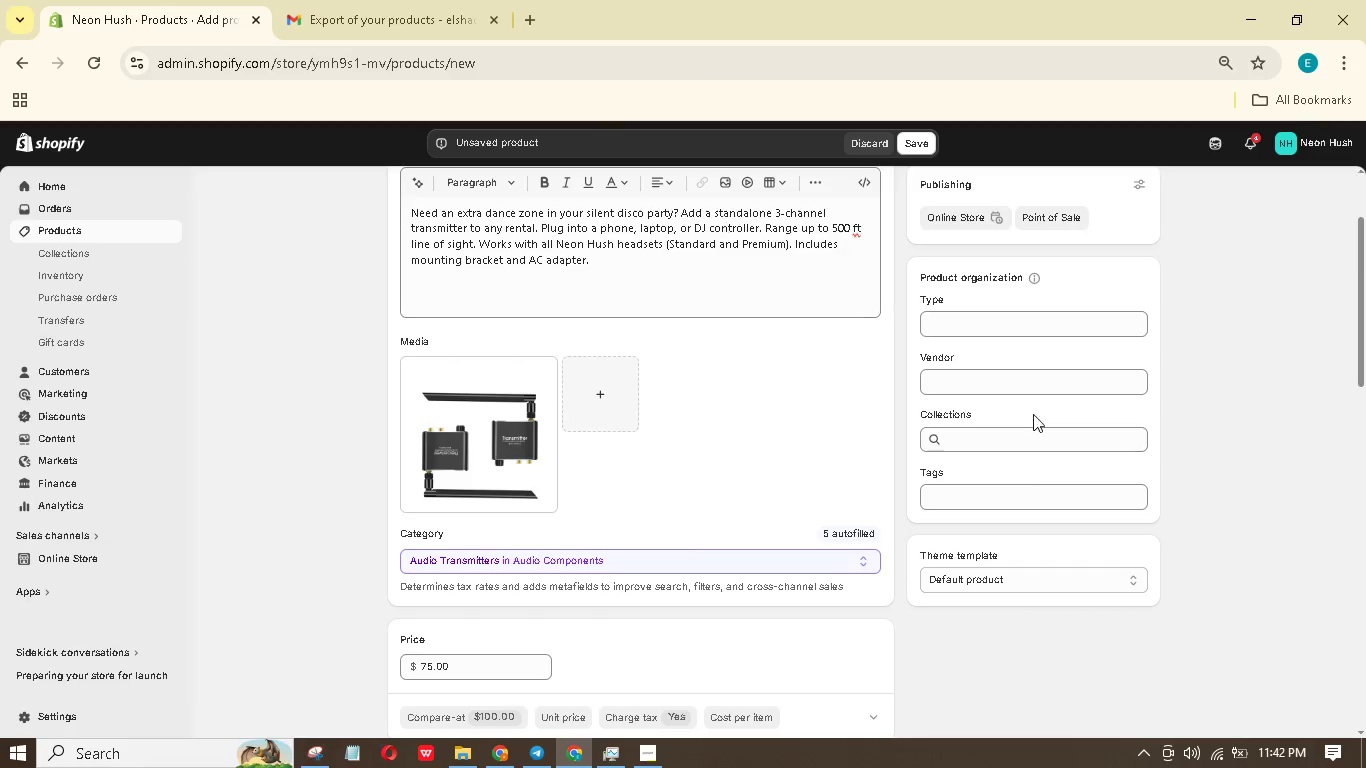 
left_click([1039, 493])
 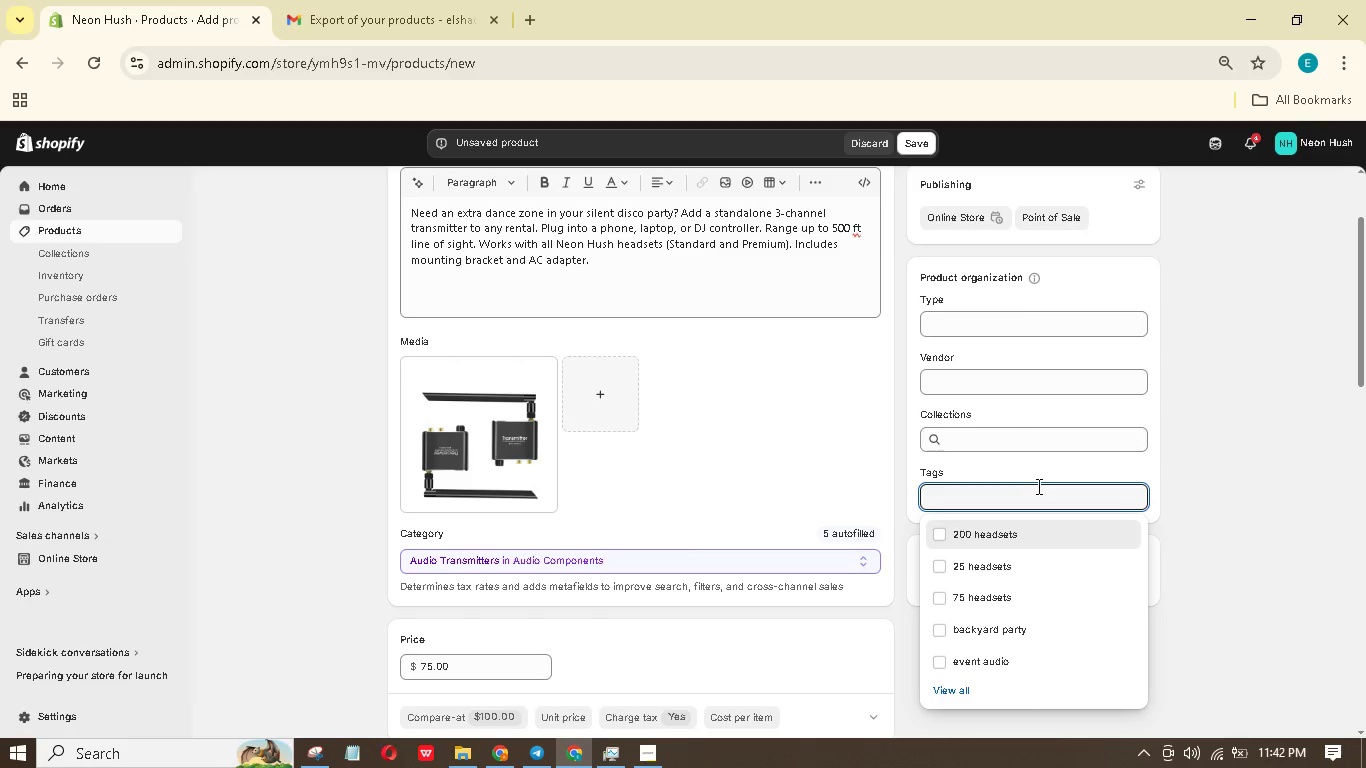 
wait(5.12)
 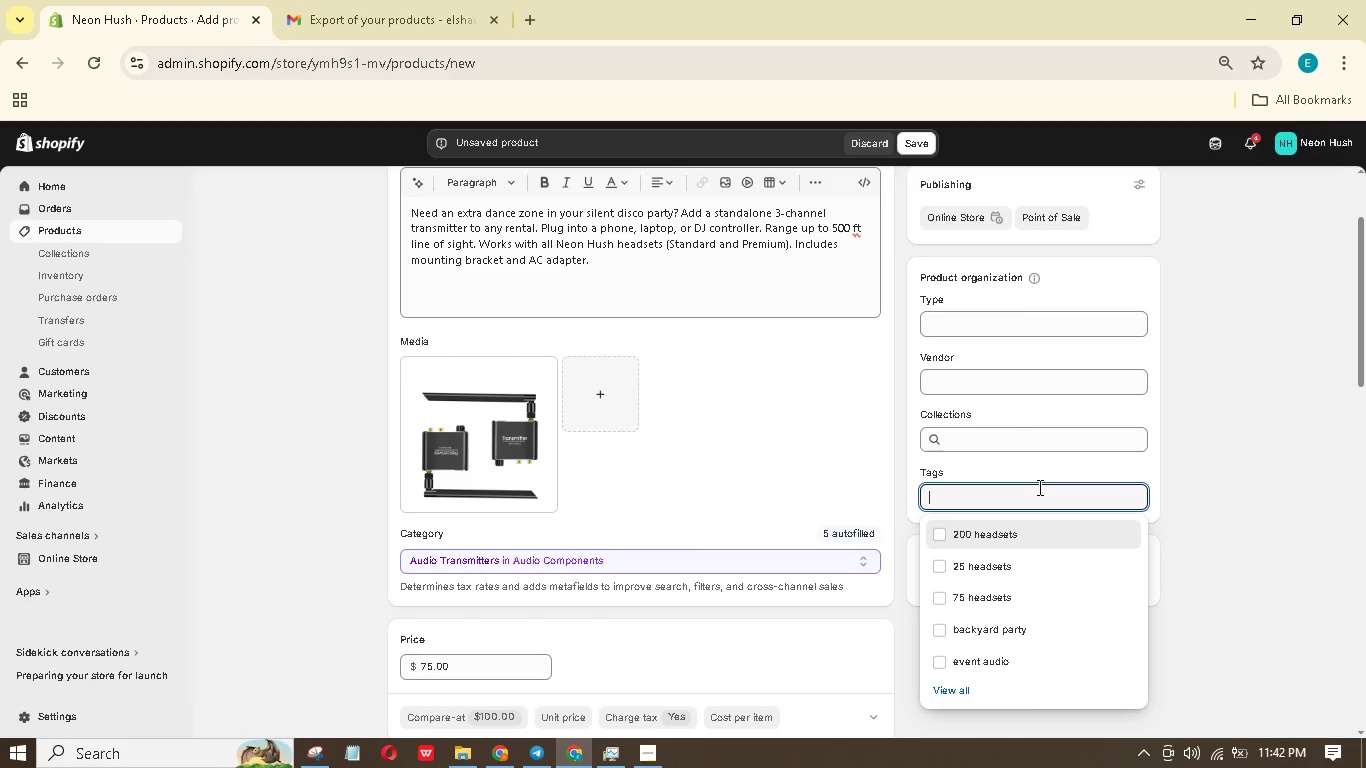 
type(silent disco transmitter)
 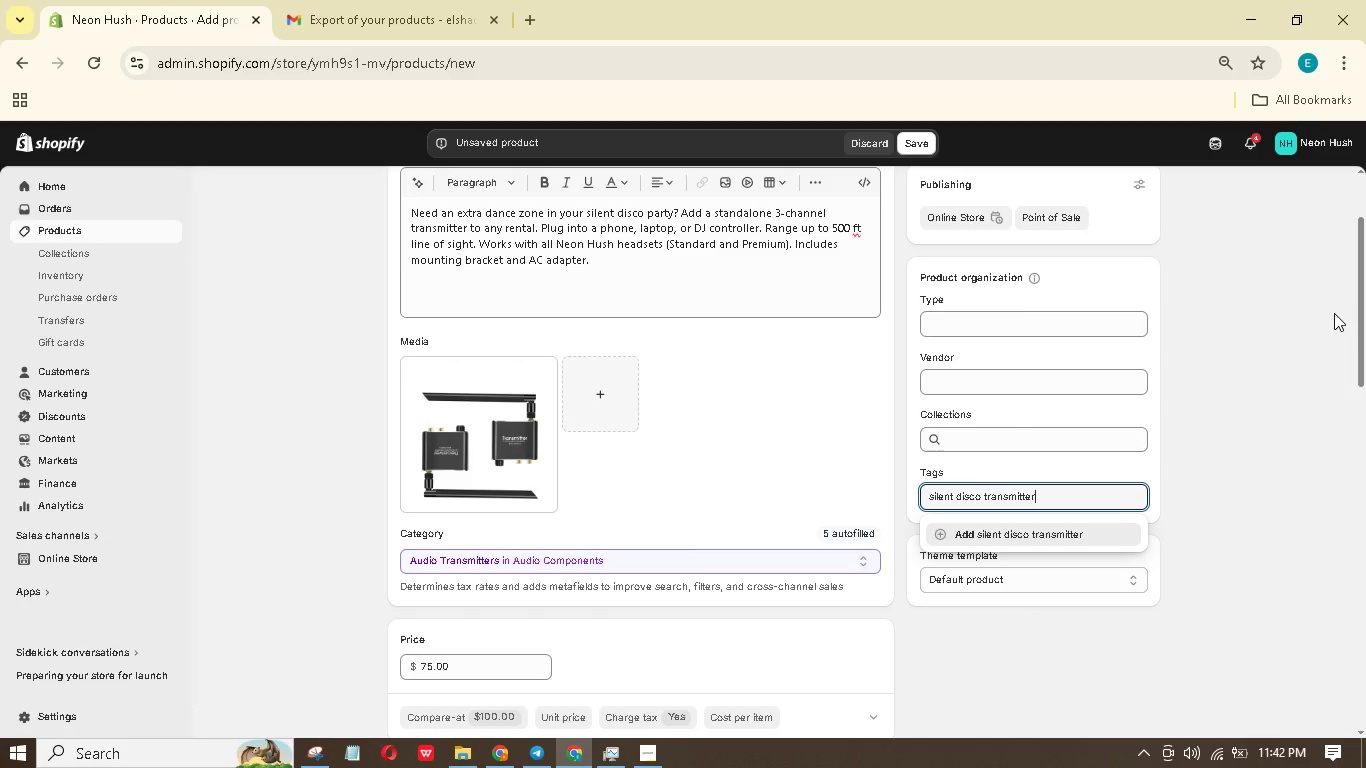 
key(Enter)
 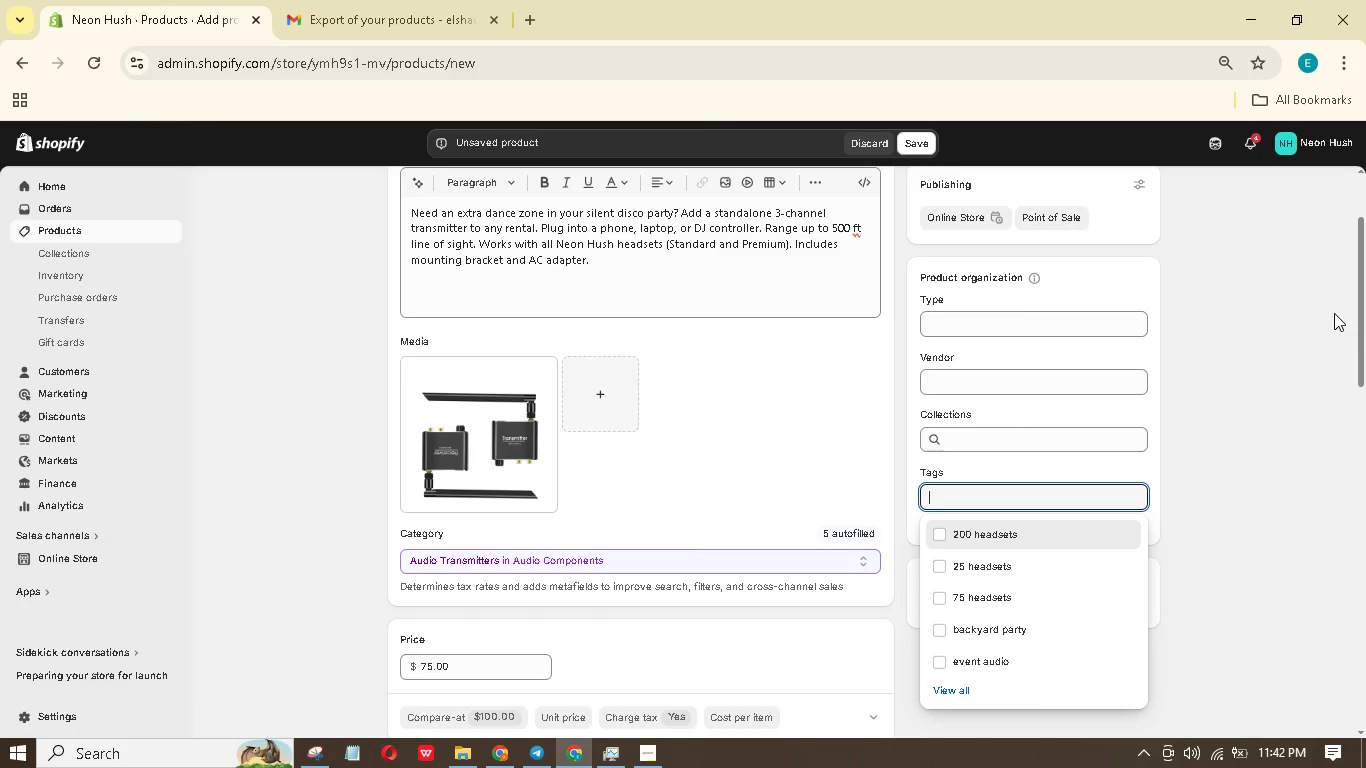 
type(event audio )
 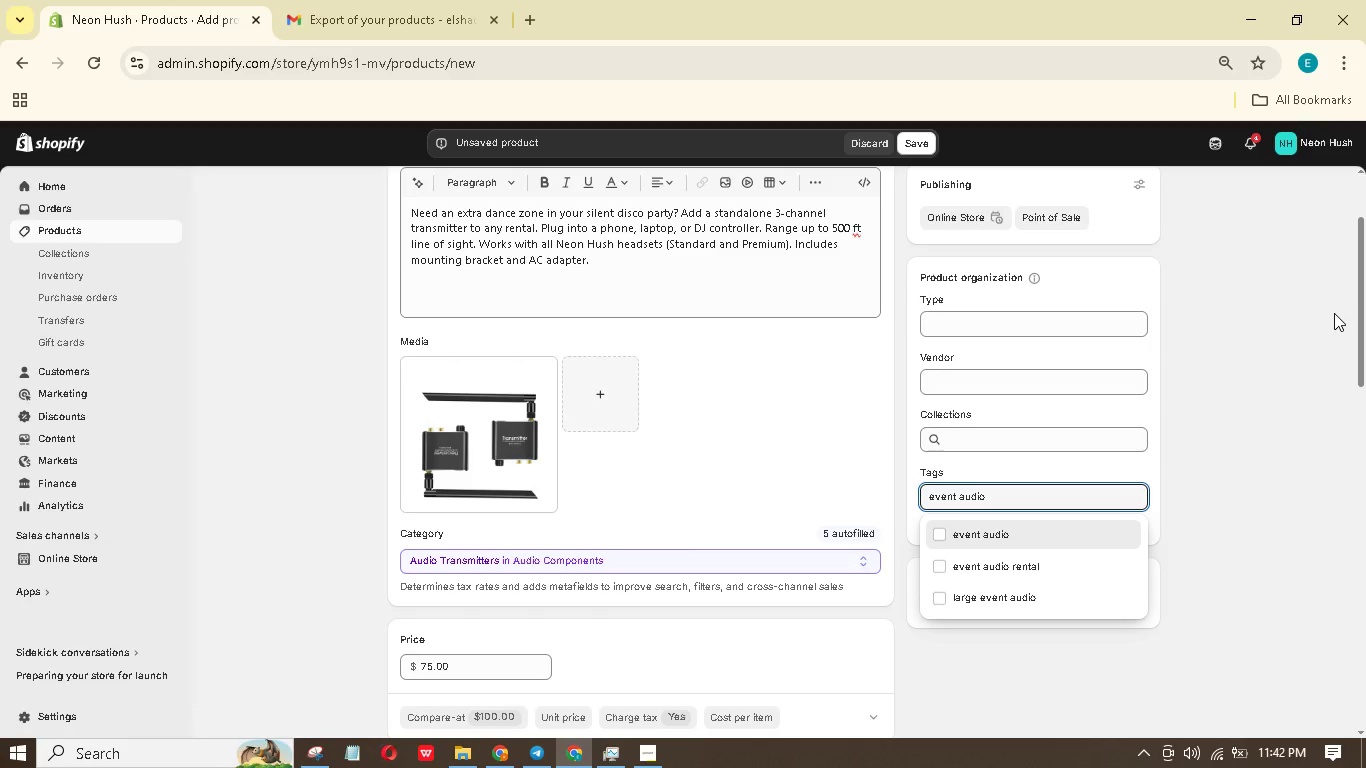 
type(add-on)
 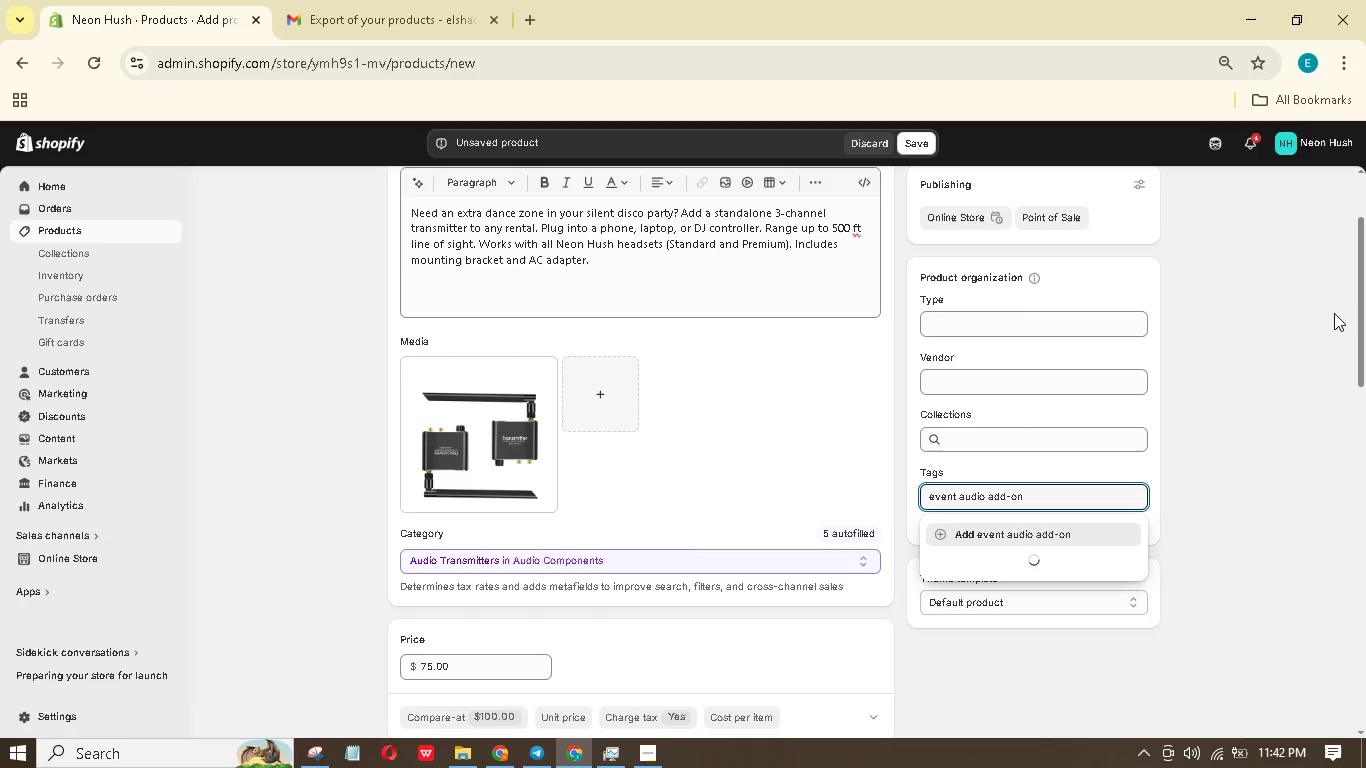 
key(Enter)
 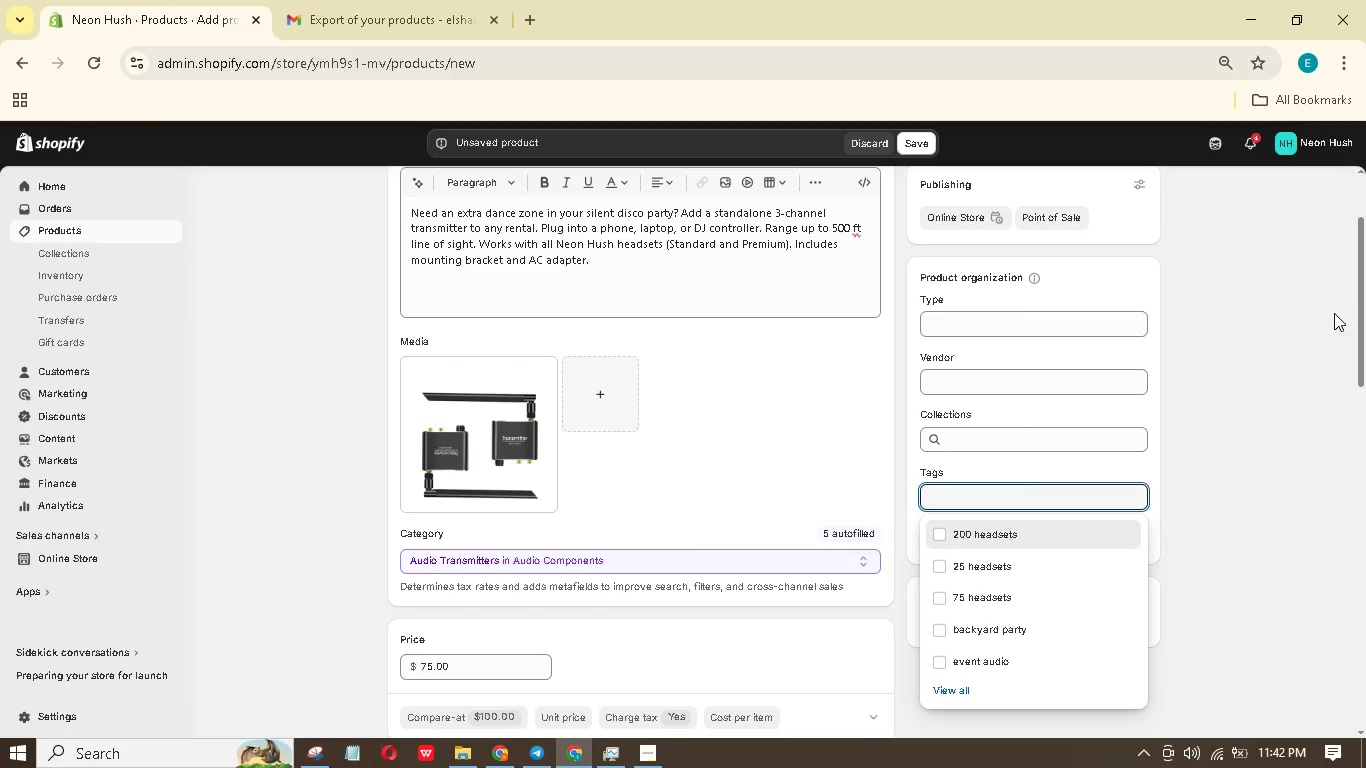 
wait(15.52)
 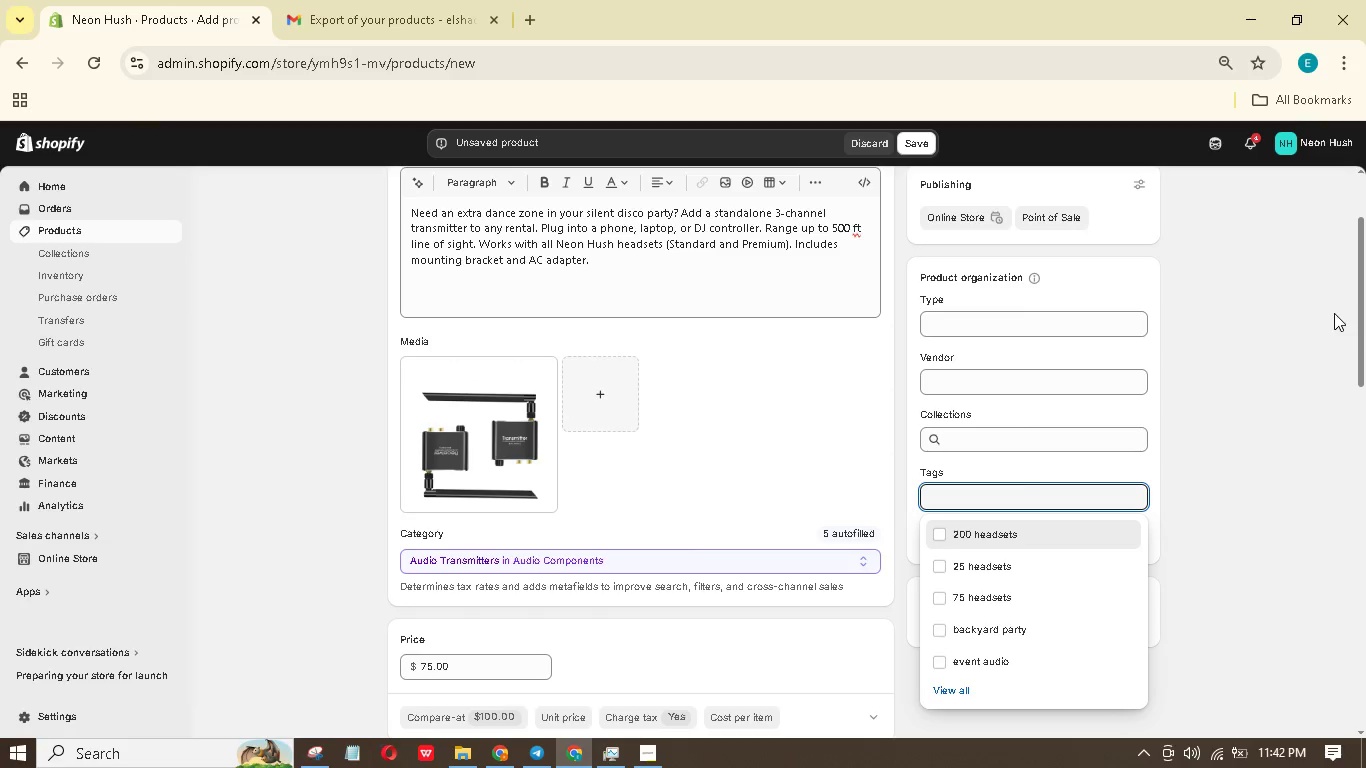 
left_click([1212, 447])
 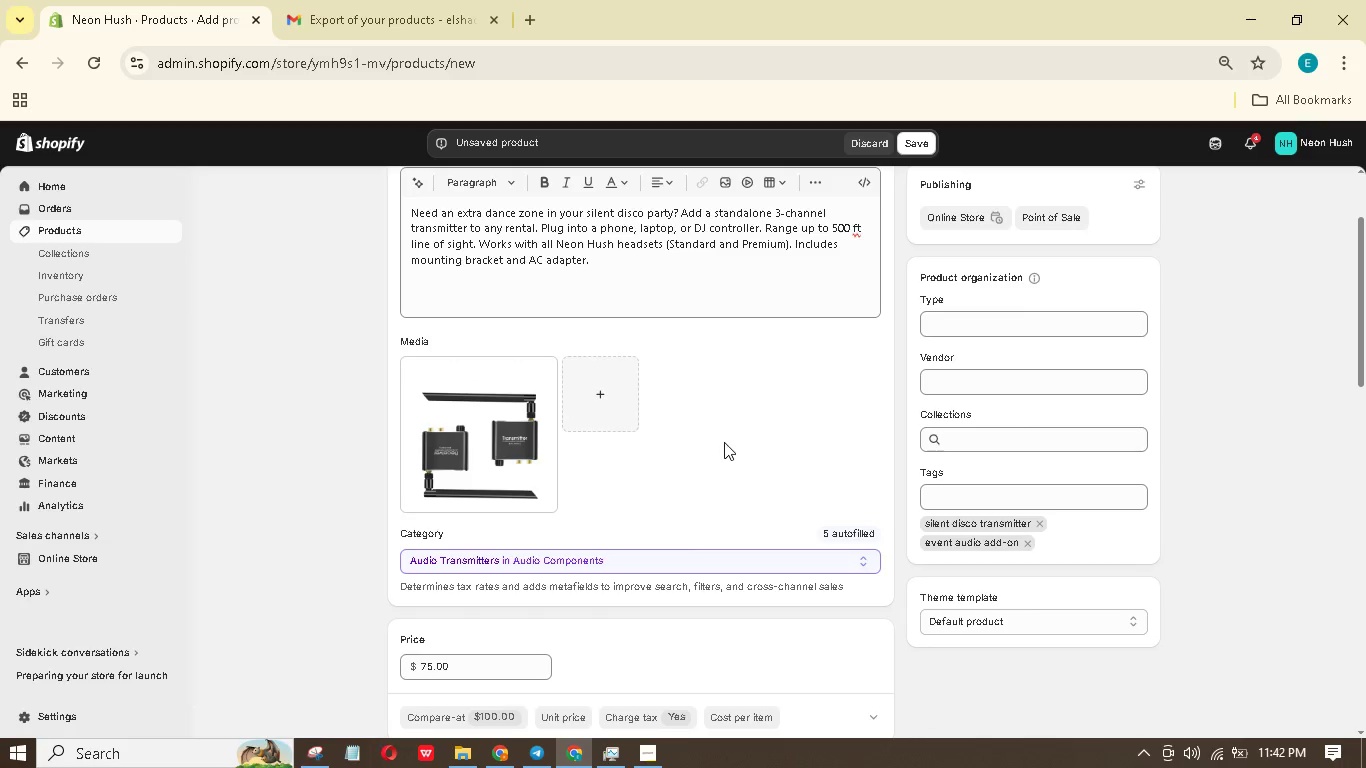 
scroll: coordinate [727, 442], scroll_direction: up, amount: 2.0
 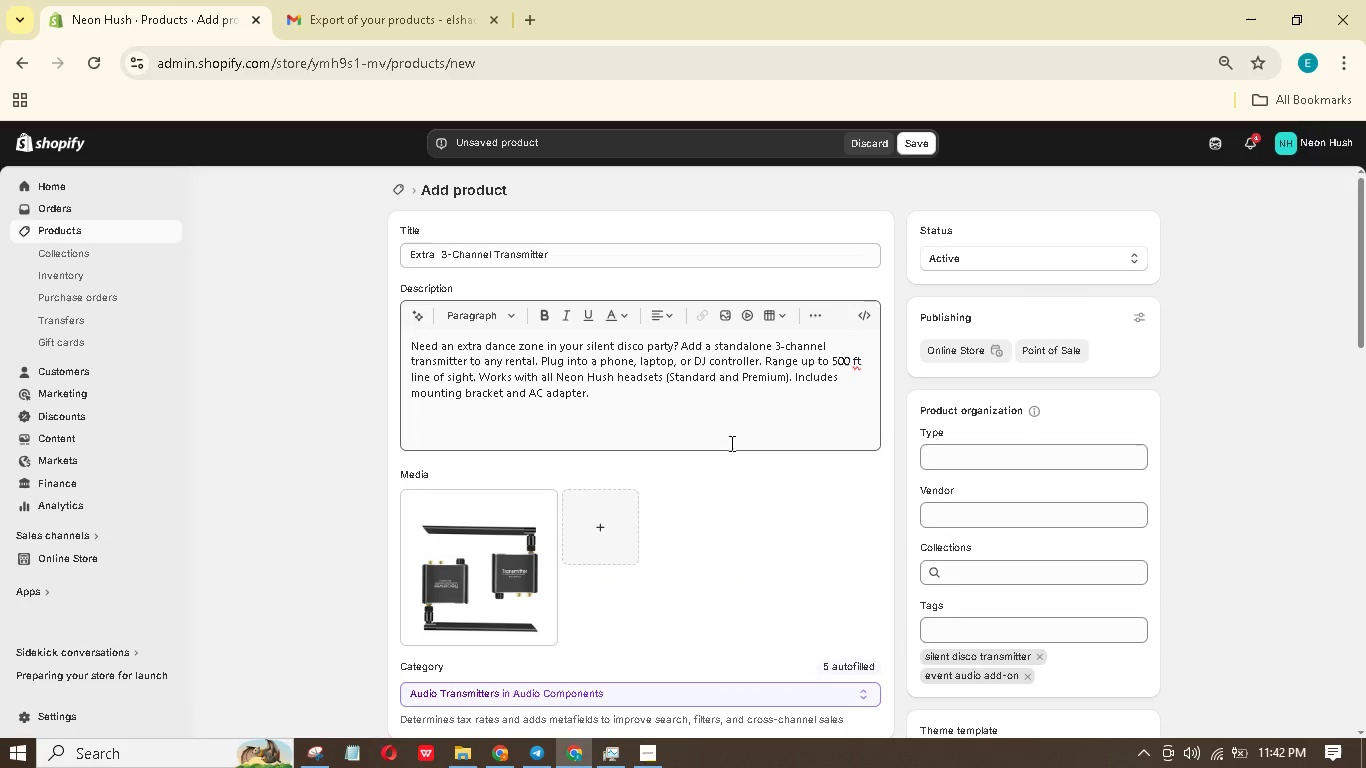 
scroll: coordinate [730, 444], scroll_direction: down, amount: 16.0
 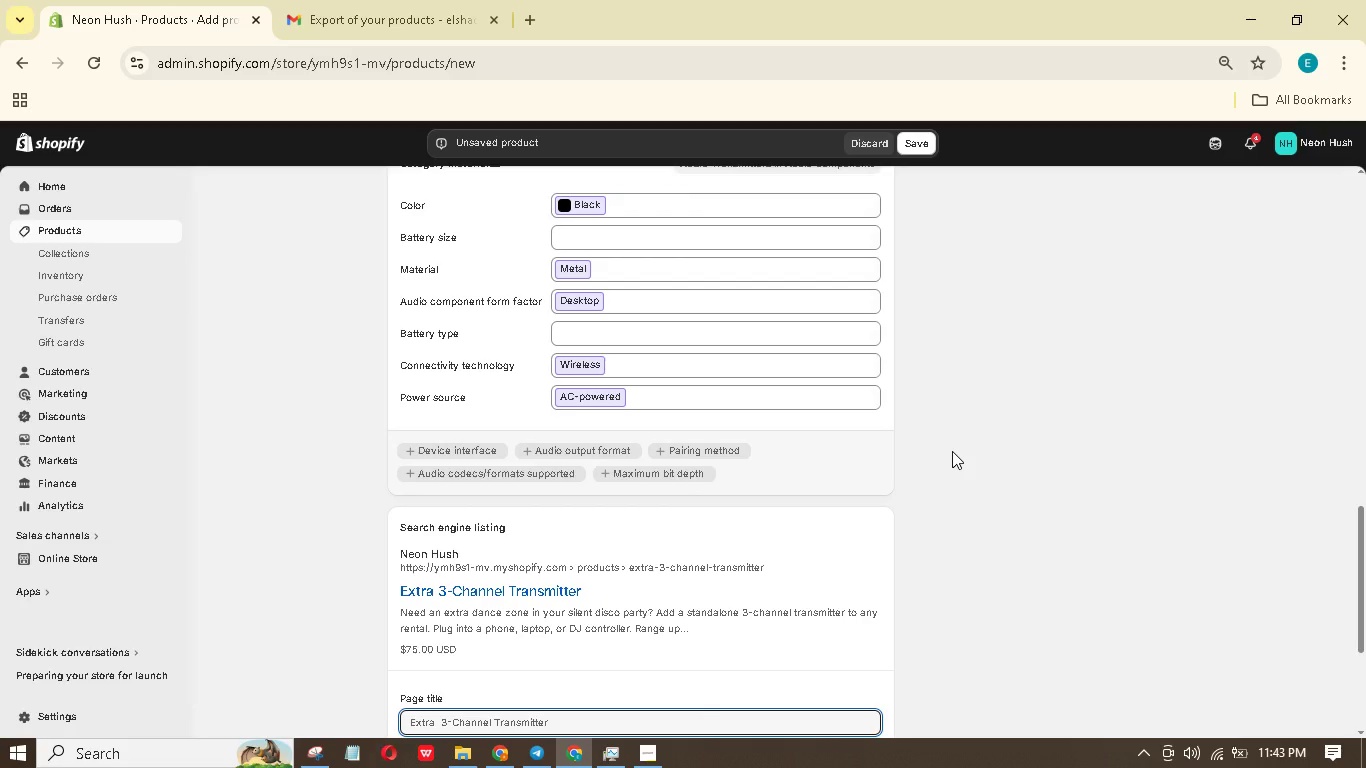 
wait(12.51)
 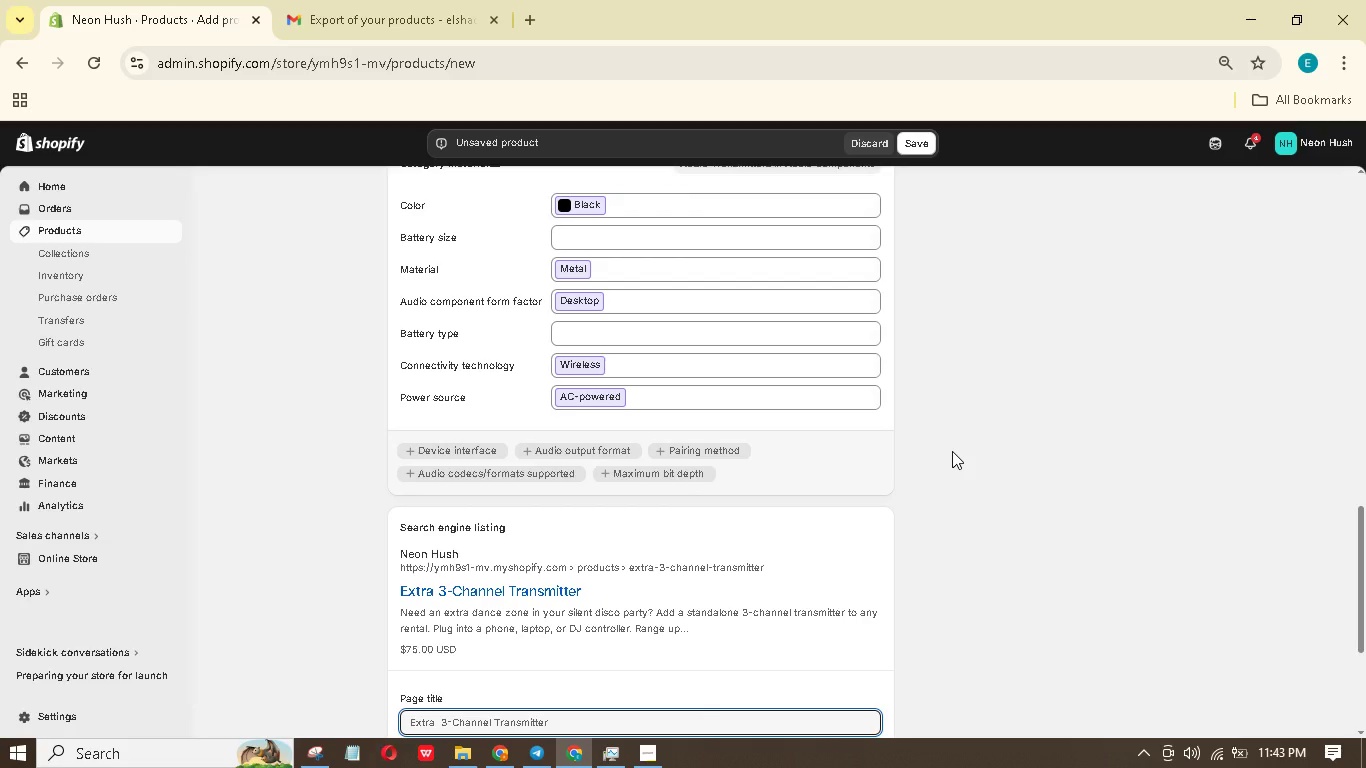 
scroll: coordinate [907, 457], scroll_direction: down, amount: 2.0
 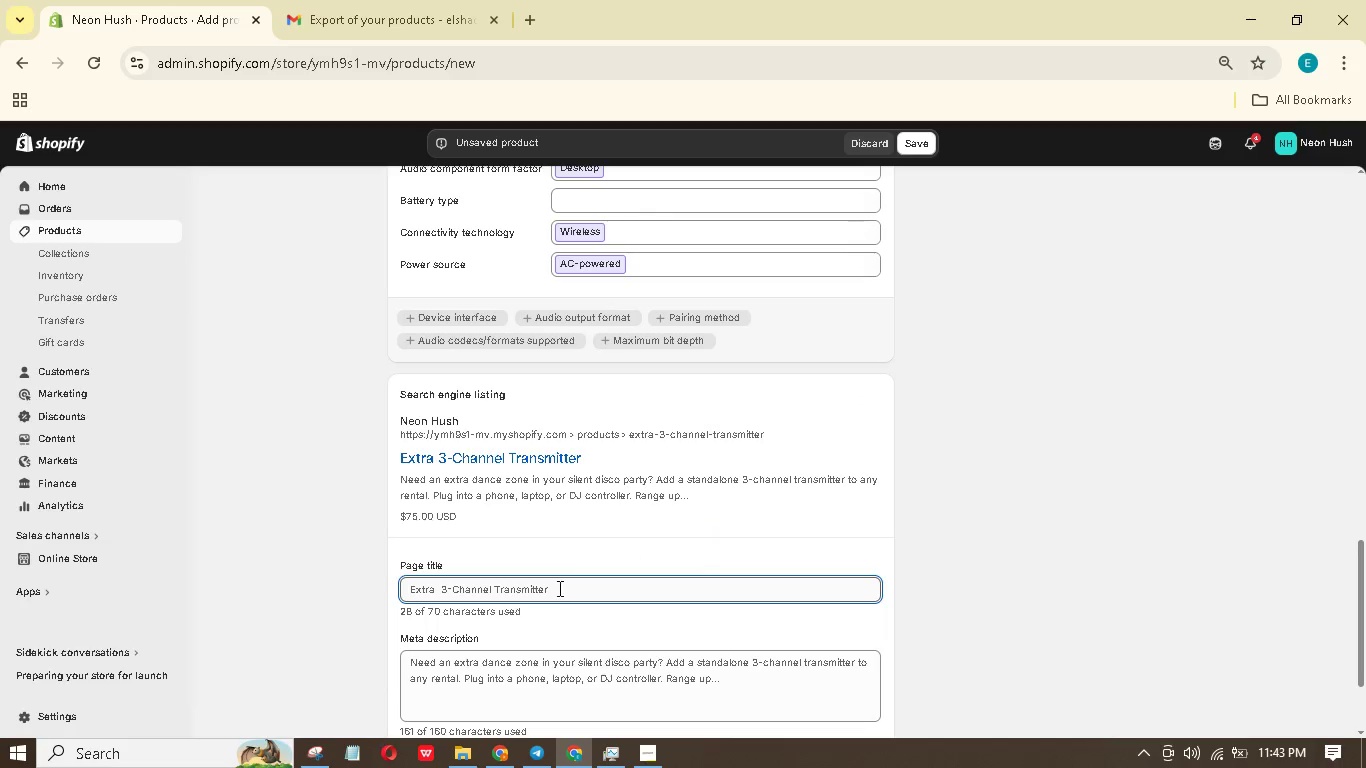 
left_click([558, 589])
 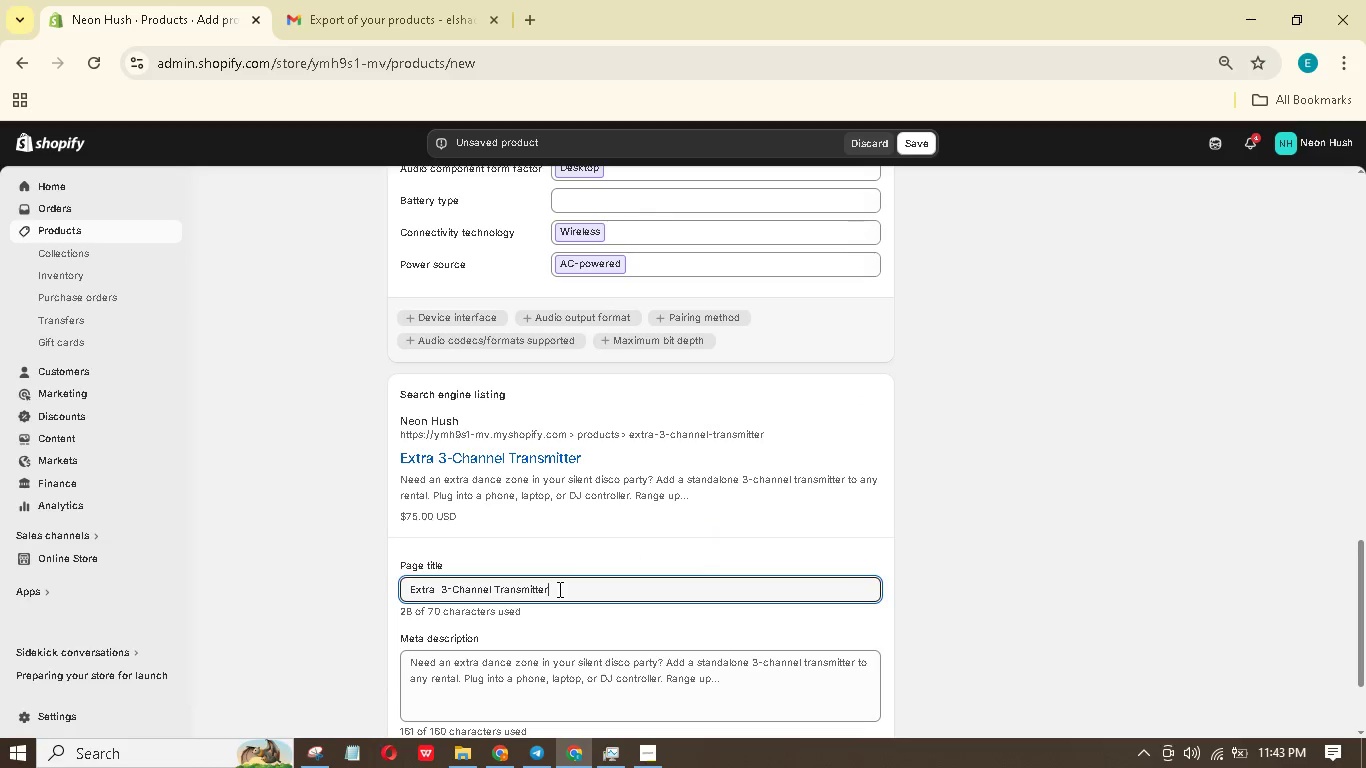 
key(Space)
 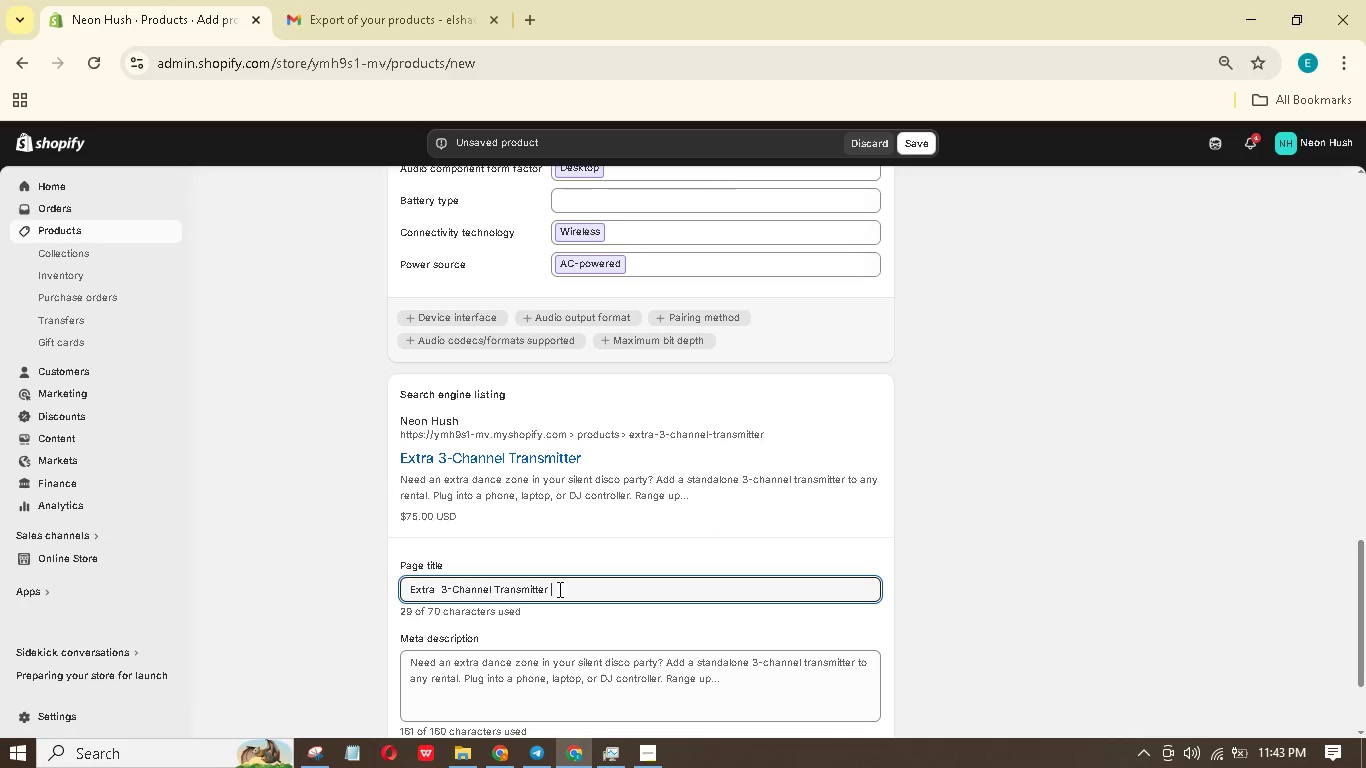 
key(Shift+Backslash)
 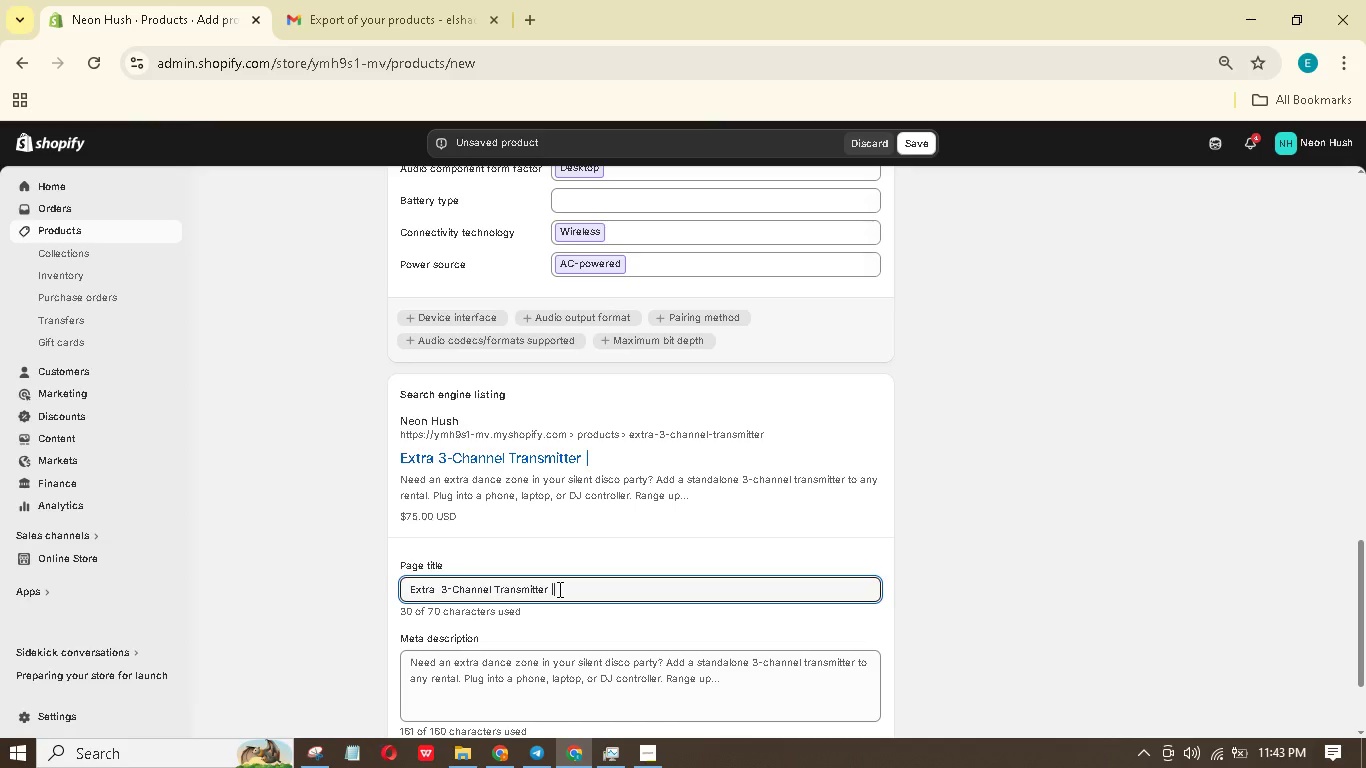 
key(Space)
 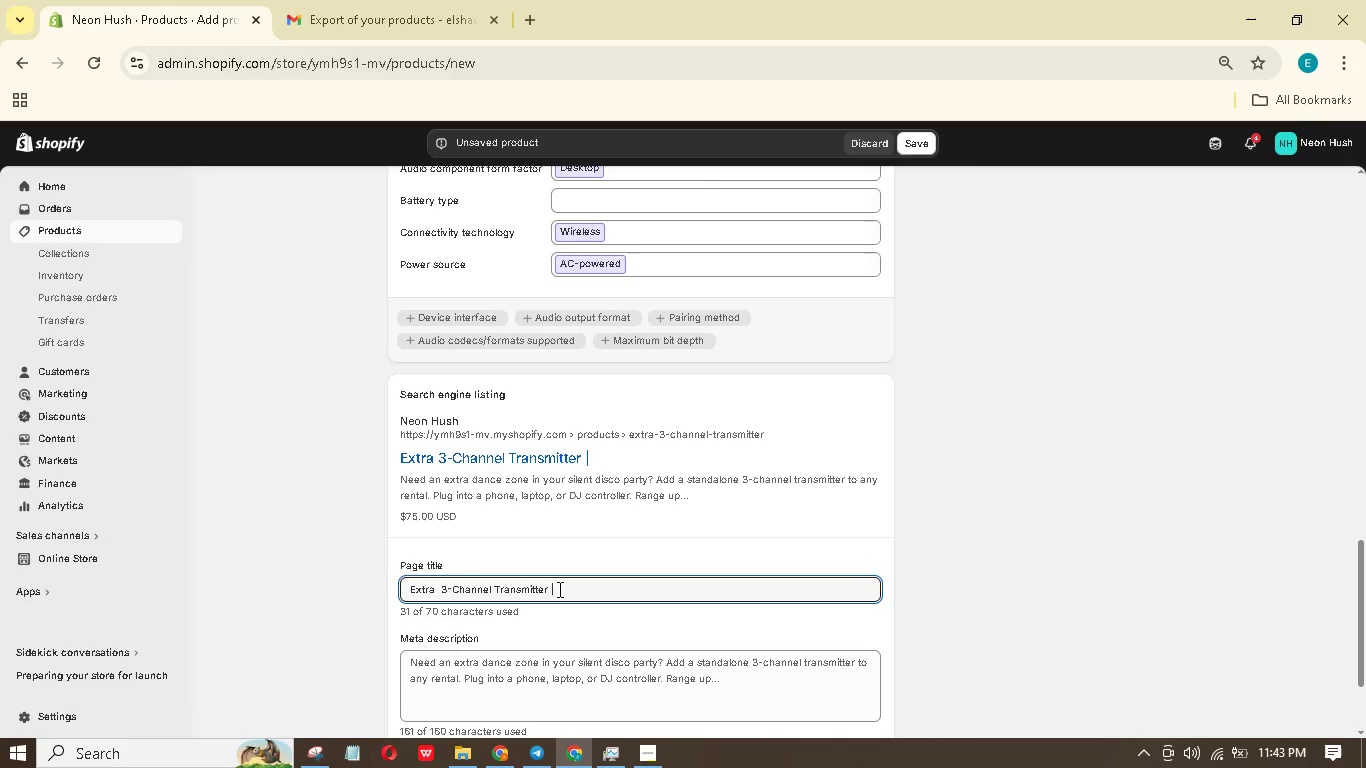 
wait(40.97)
 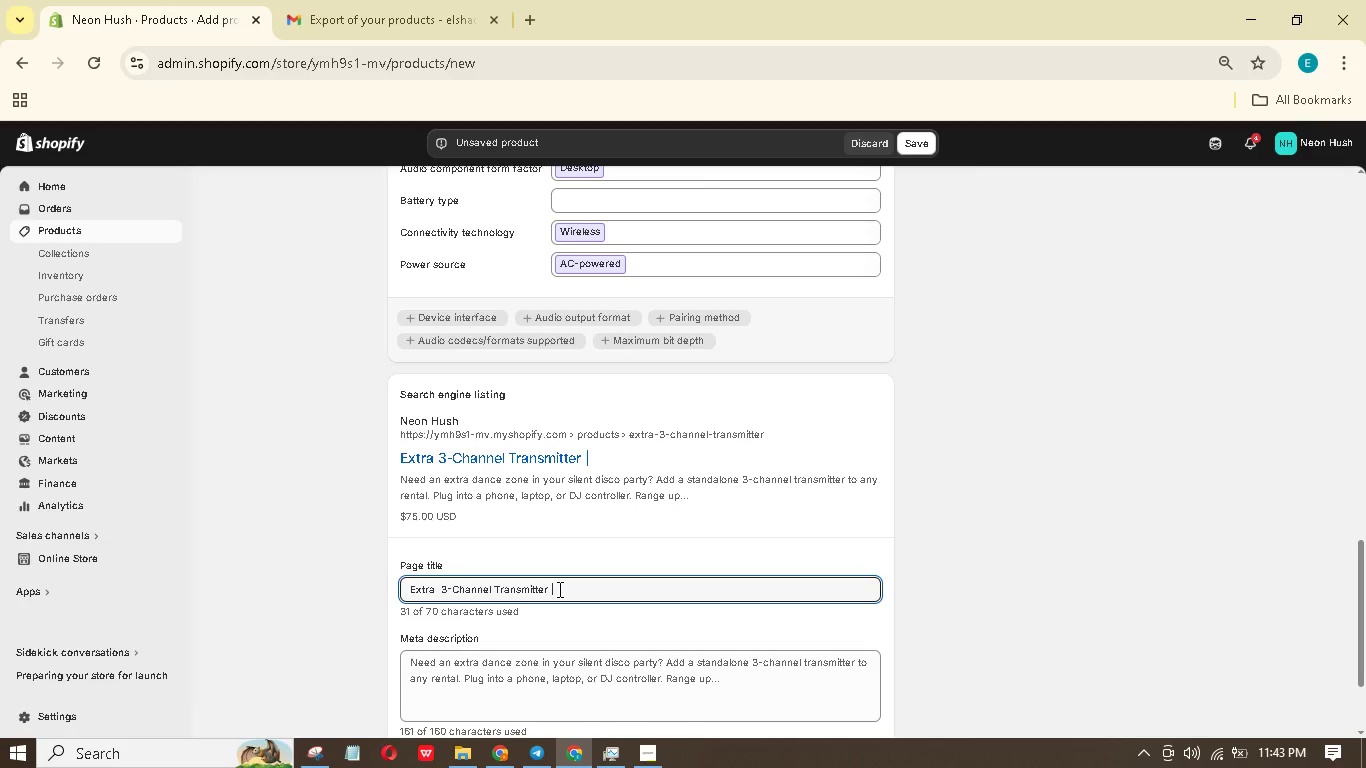 
type(Silent DIScoo )
key(Backspace)
key(Backspace)
key(Backspace)
type(o)
 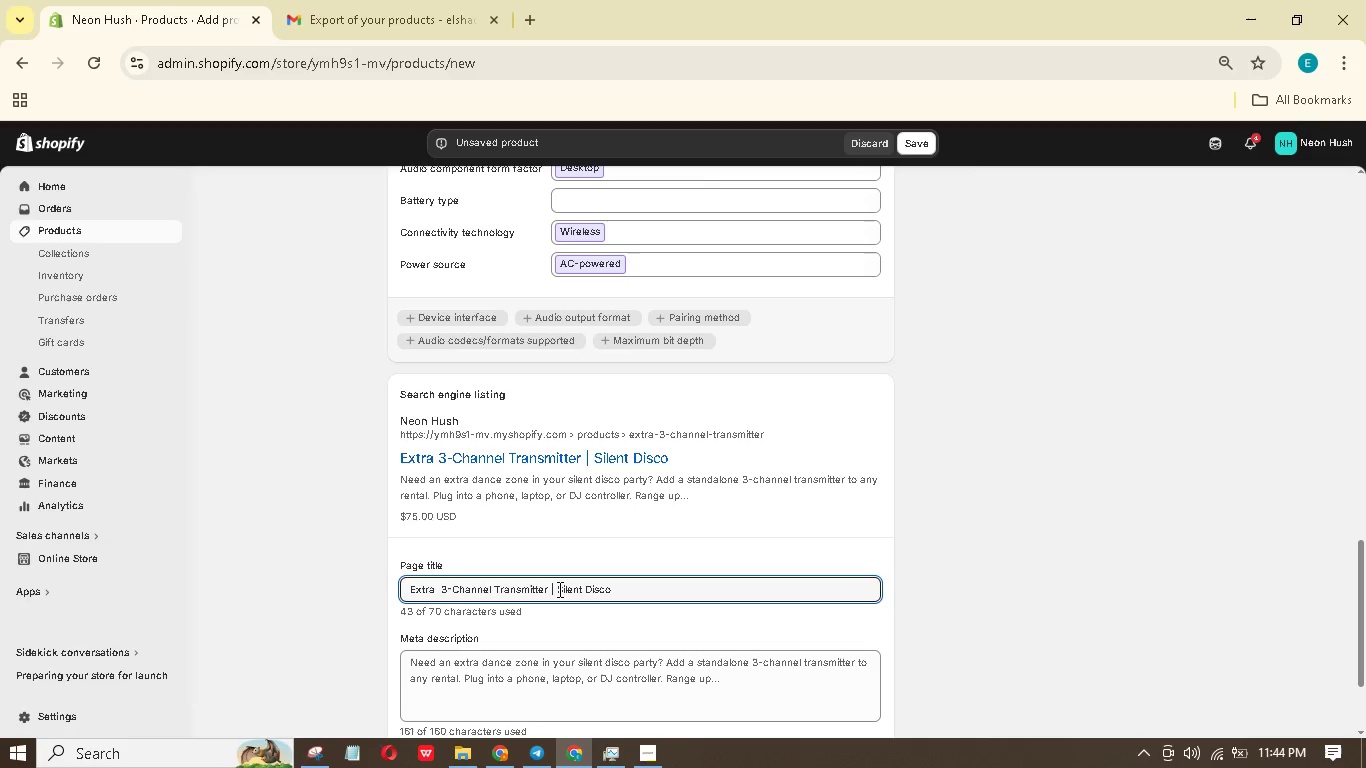 
left_click([560, 668])
 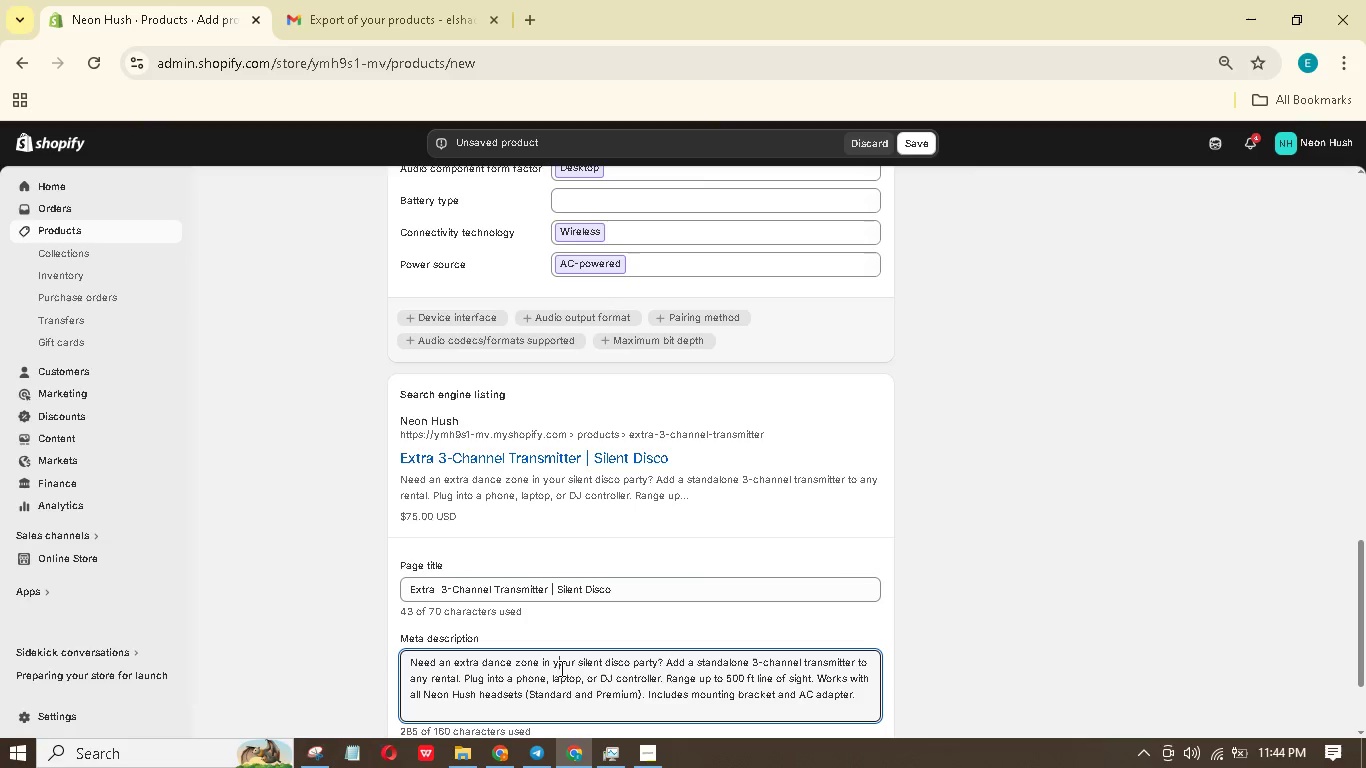 
key(Control+A)
 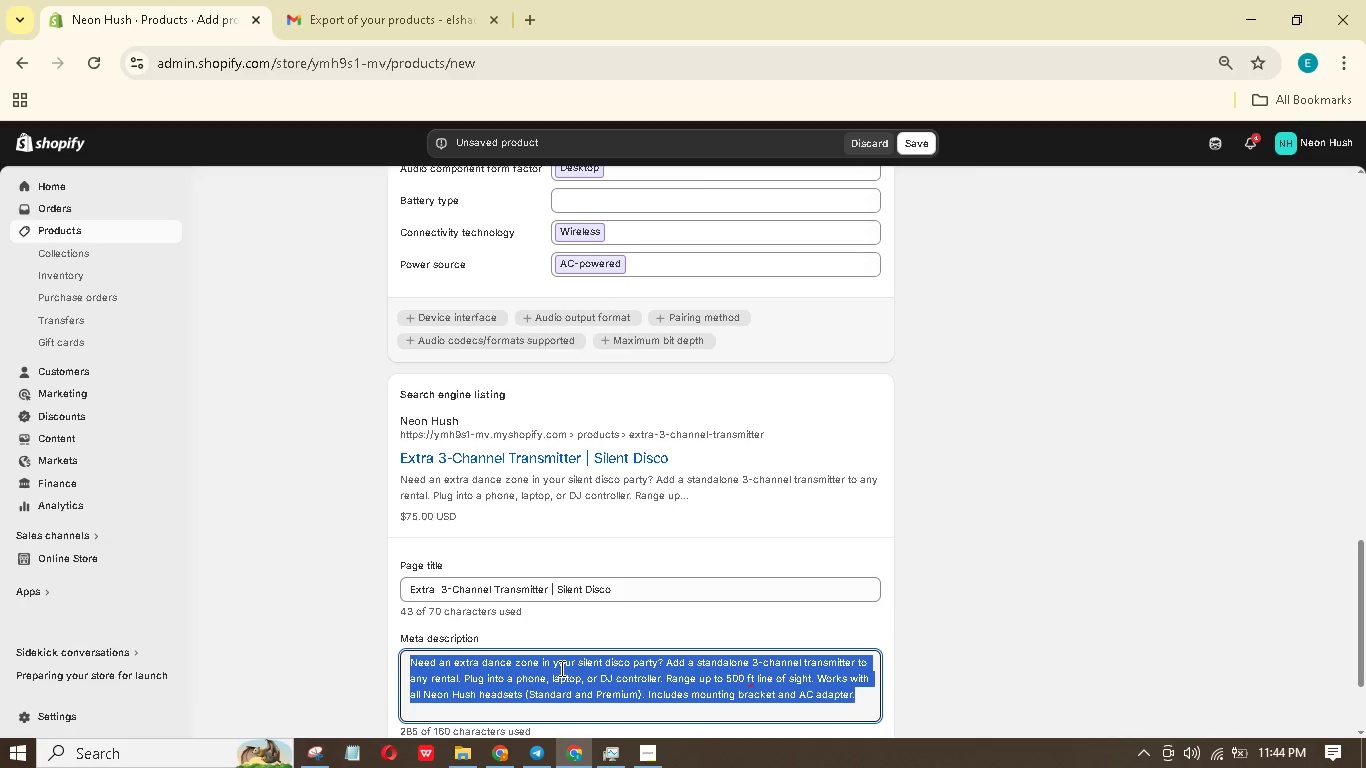 
key(Backspace)
type(Add a 3-channel)
 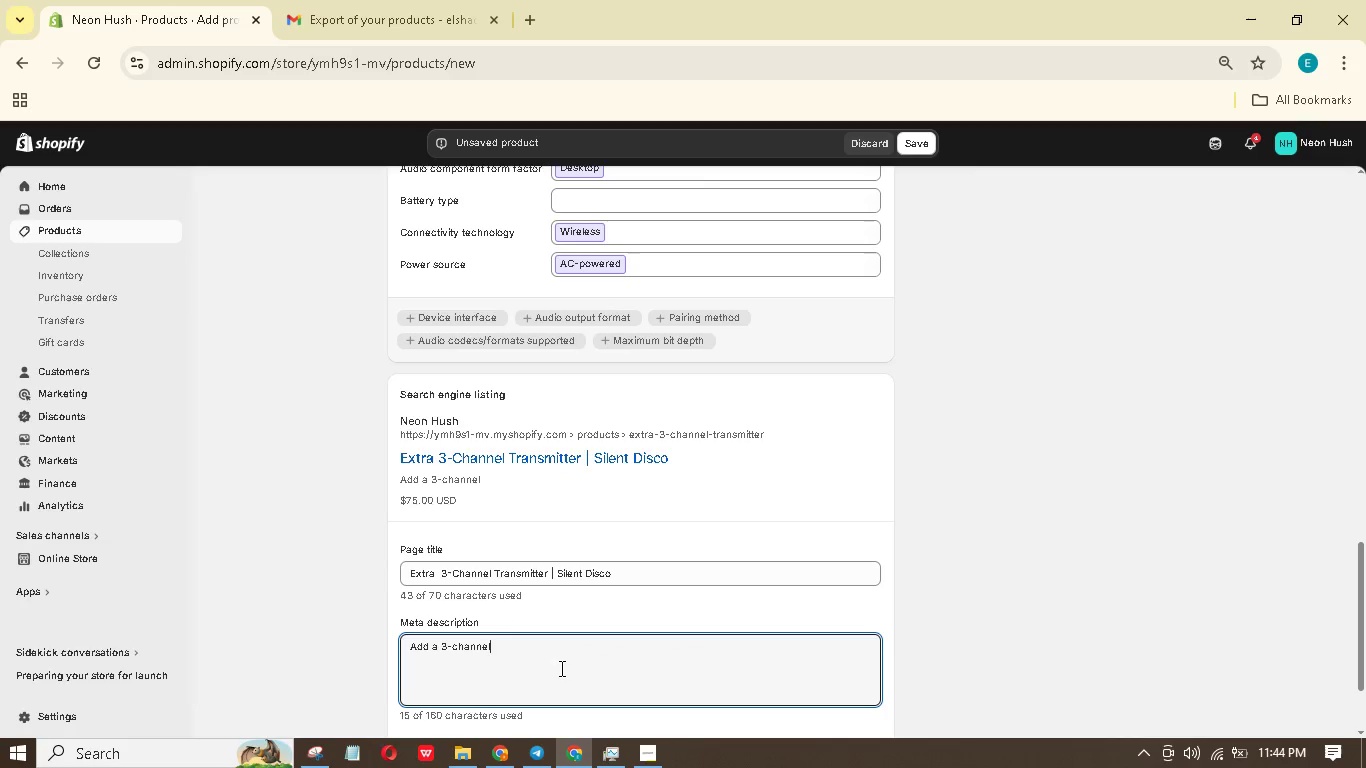 
type( transmitter to any rental kit. Extends range to 500 ft. WORKs ith all Neon Hush headsets. RENT for your next event.)
 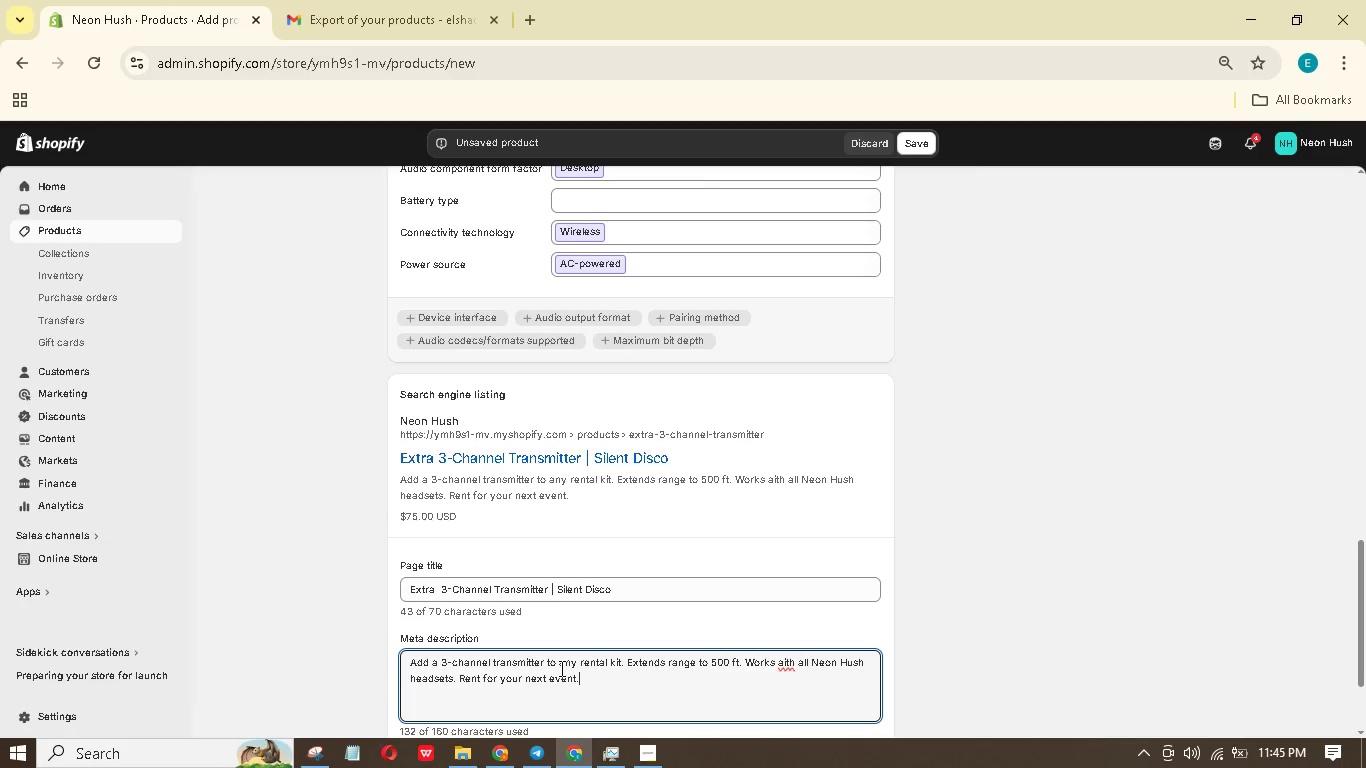 
wait(41.34)
 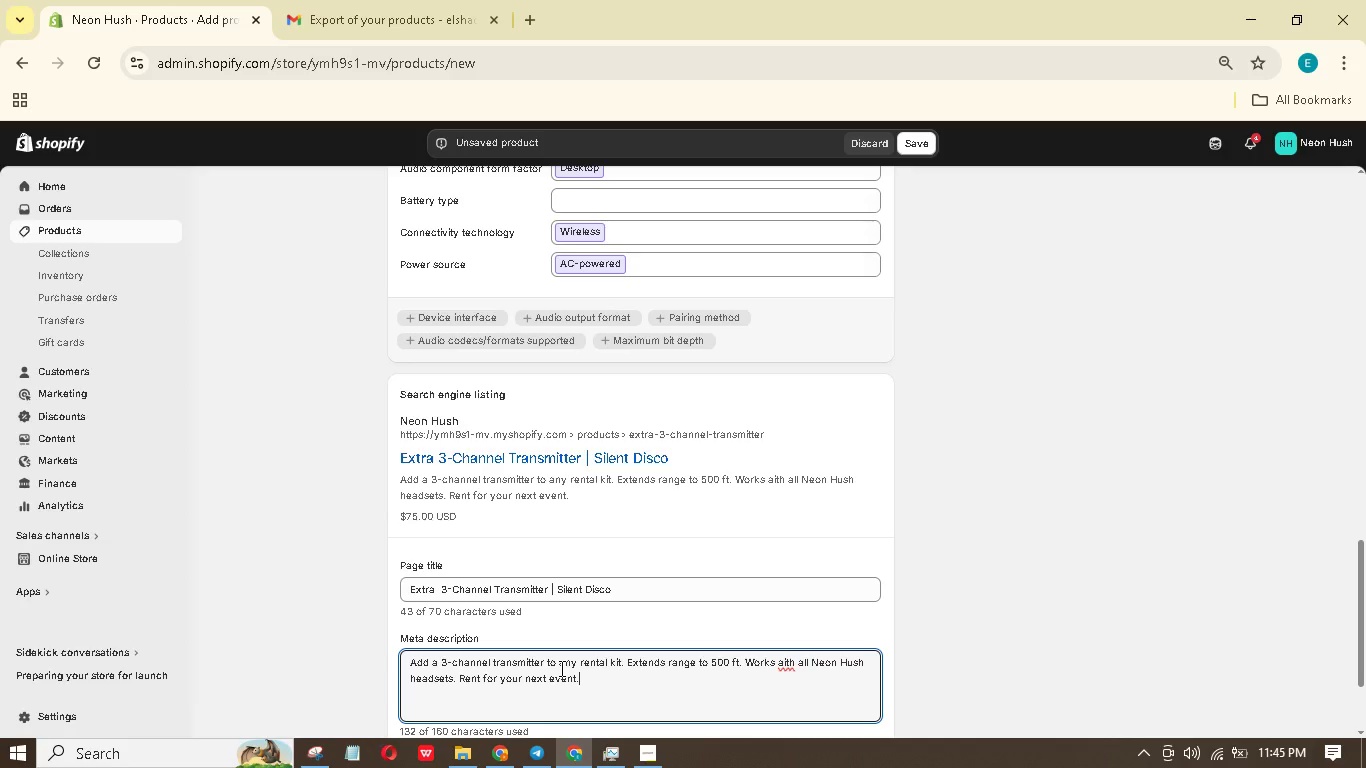 
key(Backspace)
 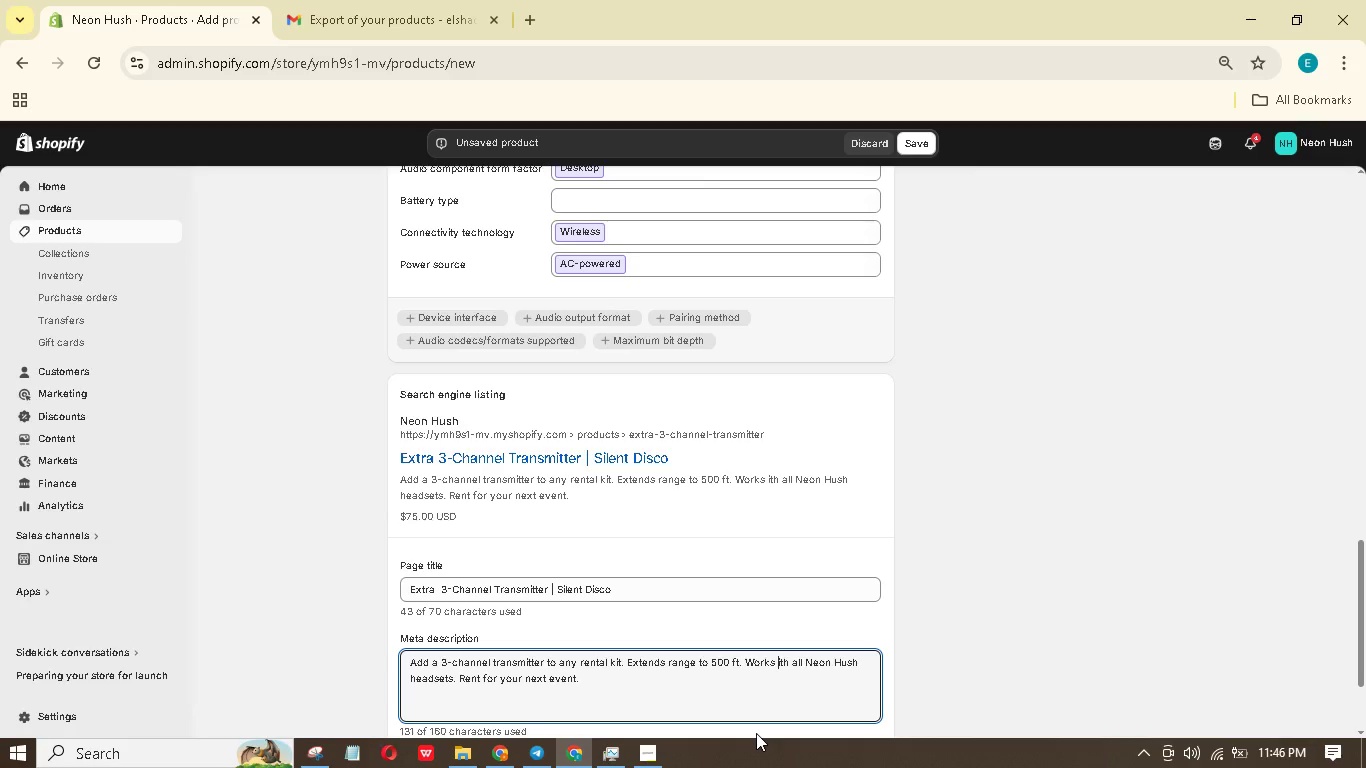 
key(W)
 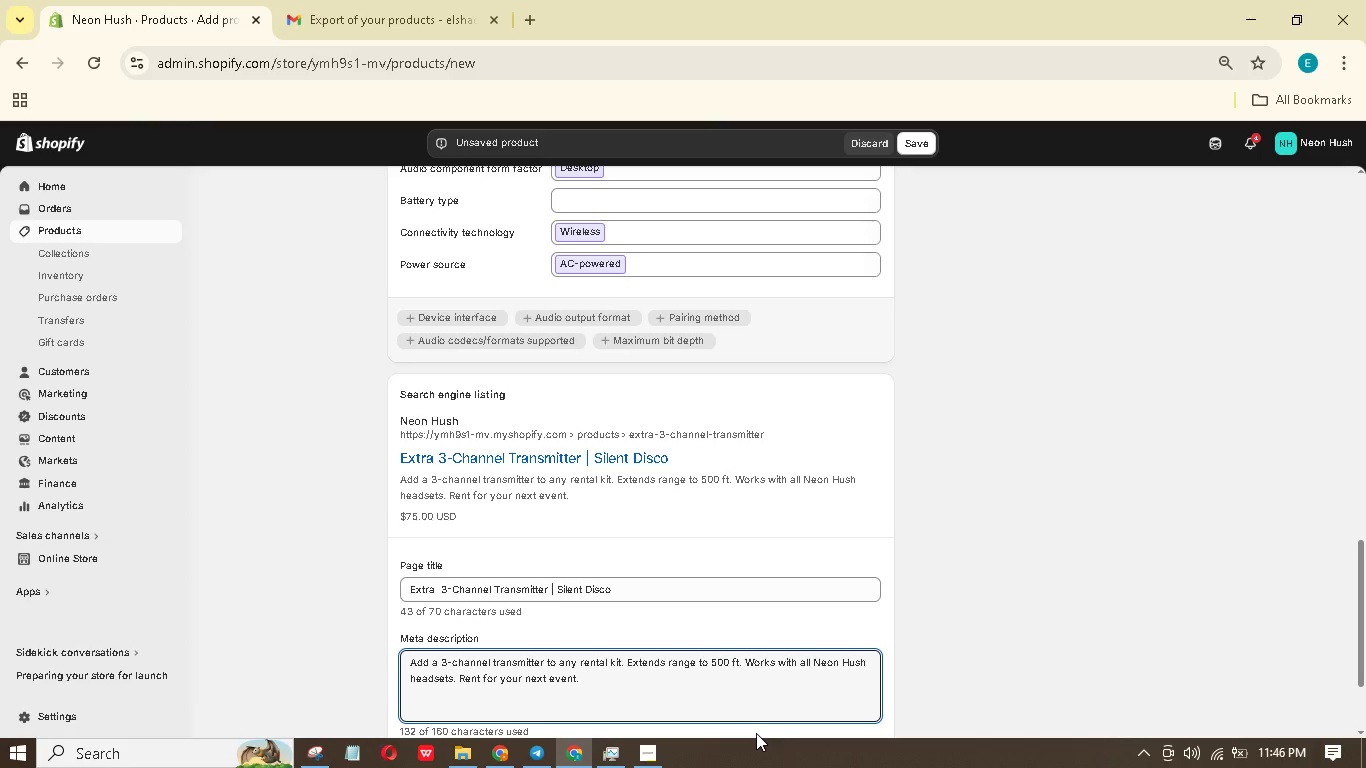 
wait(11.27)
 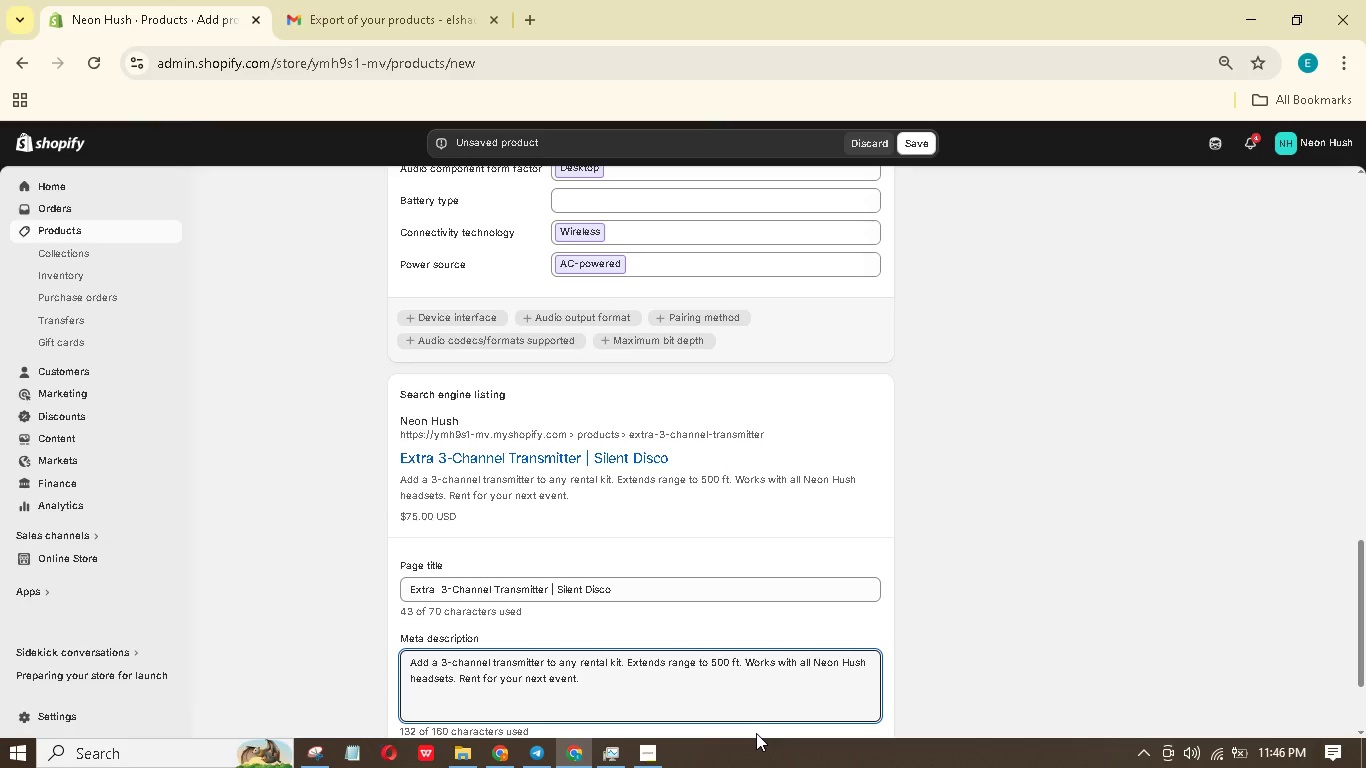 
scroll: coordinate [854, 499], scroll_direction: up, amount: 19.0
 